 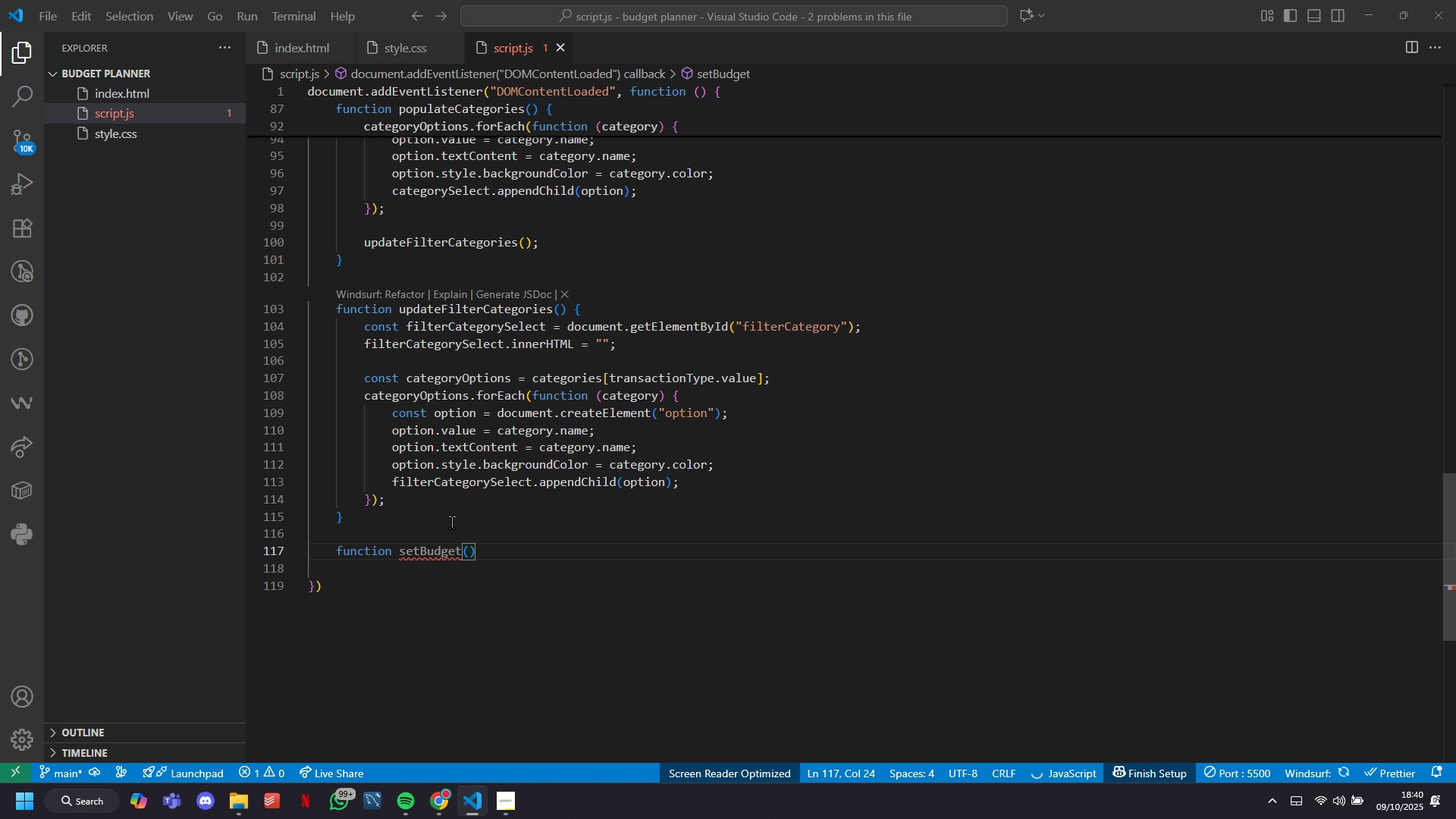 
key(ArrowRight)
 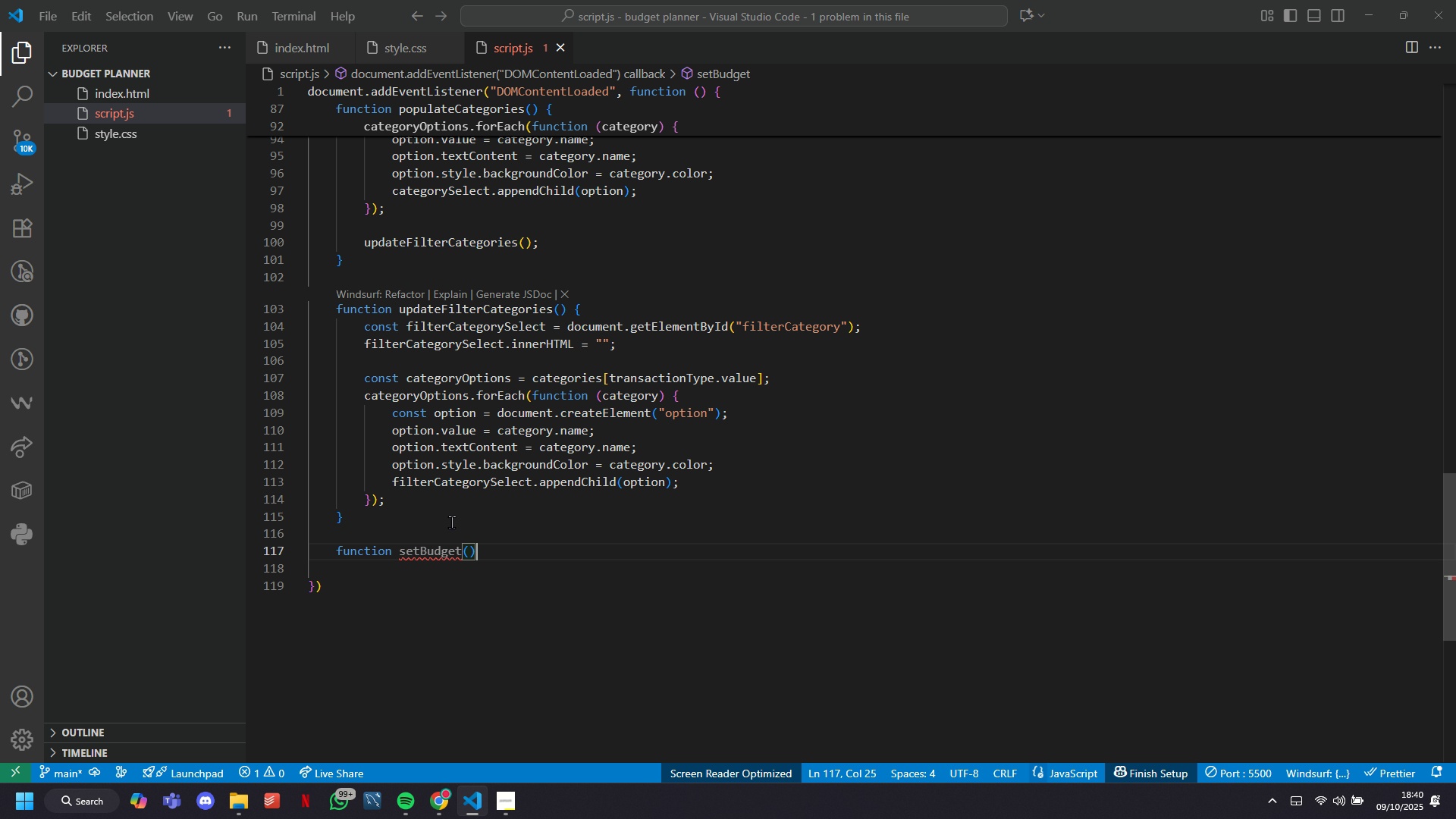 
key(Space)
 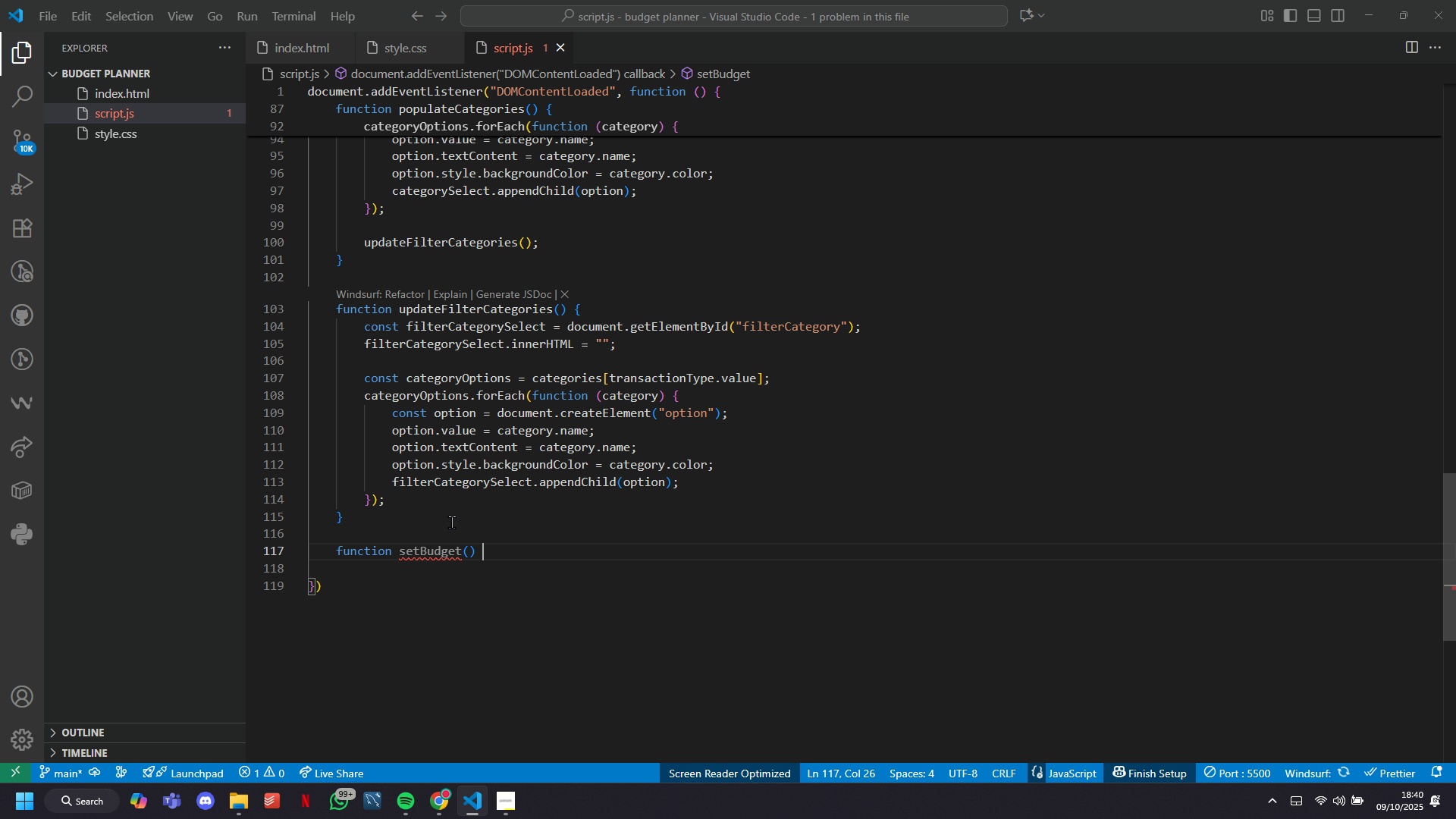 
key(Shift+BracketLeft)
 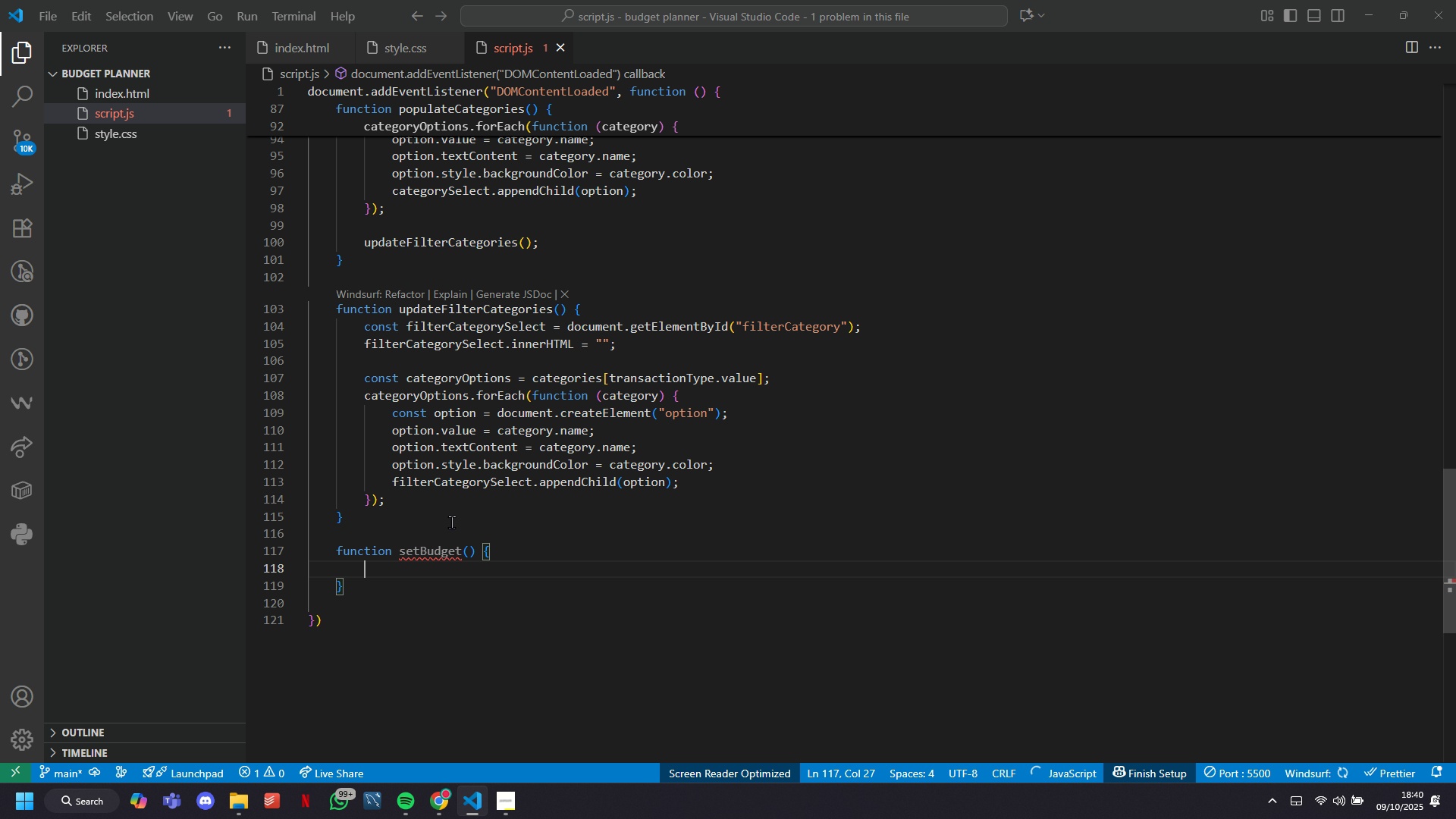 
key(Shift+Enter)
 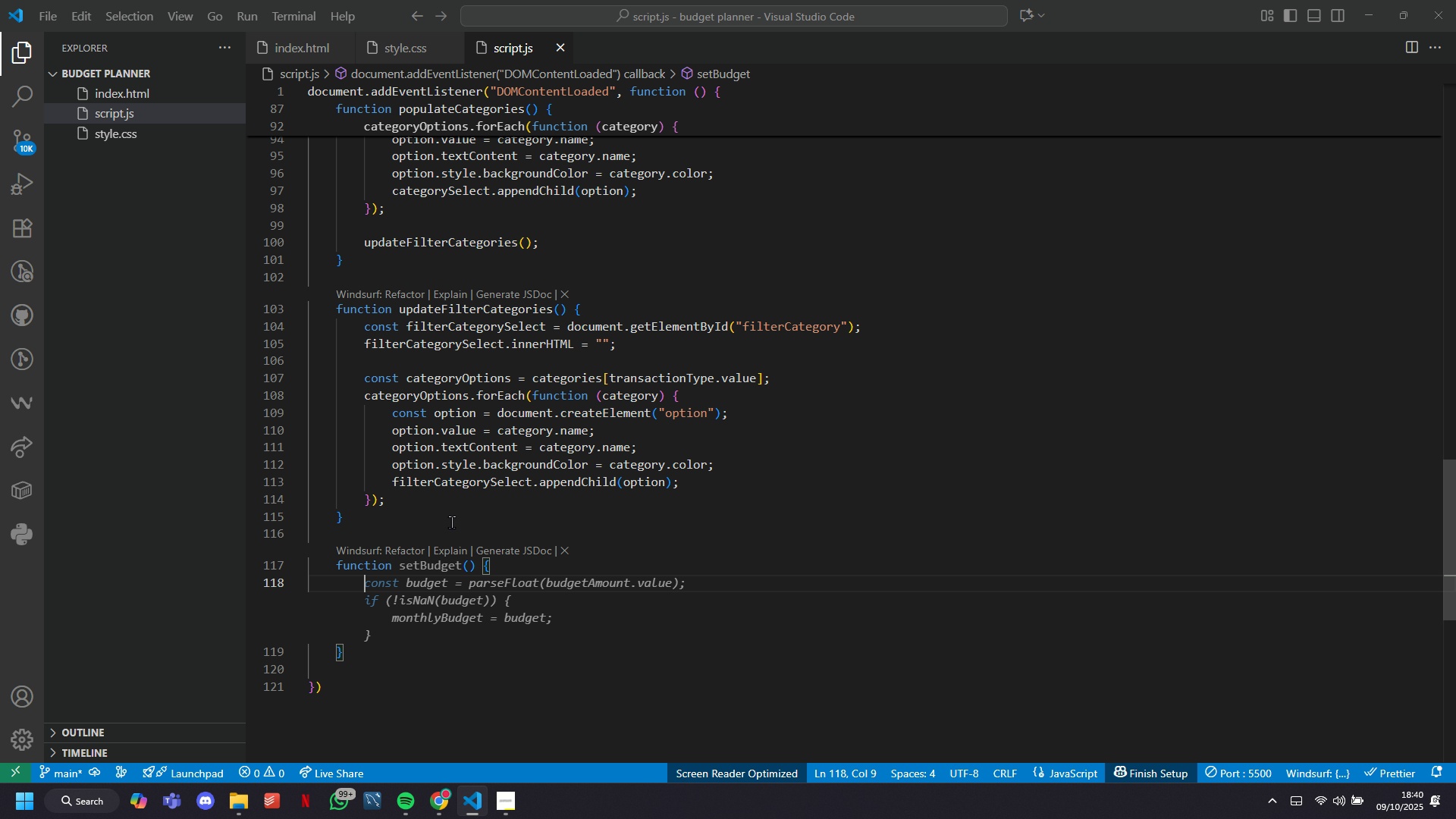 
key(Tab)
 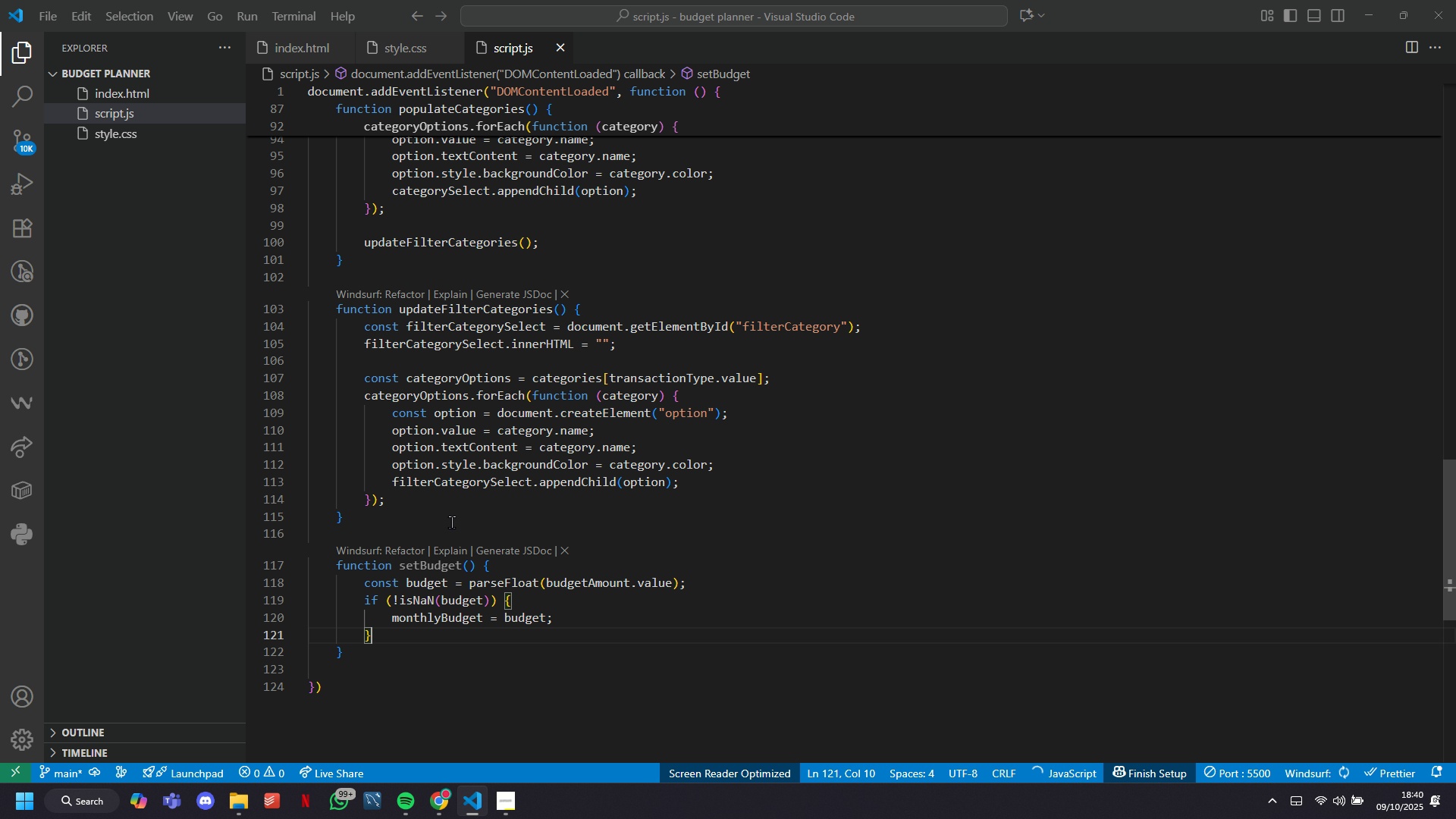 
key(ArrowDown)
 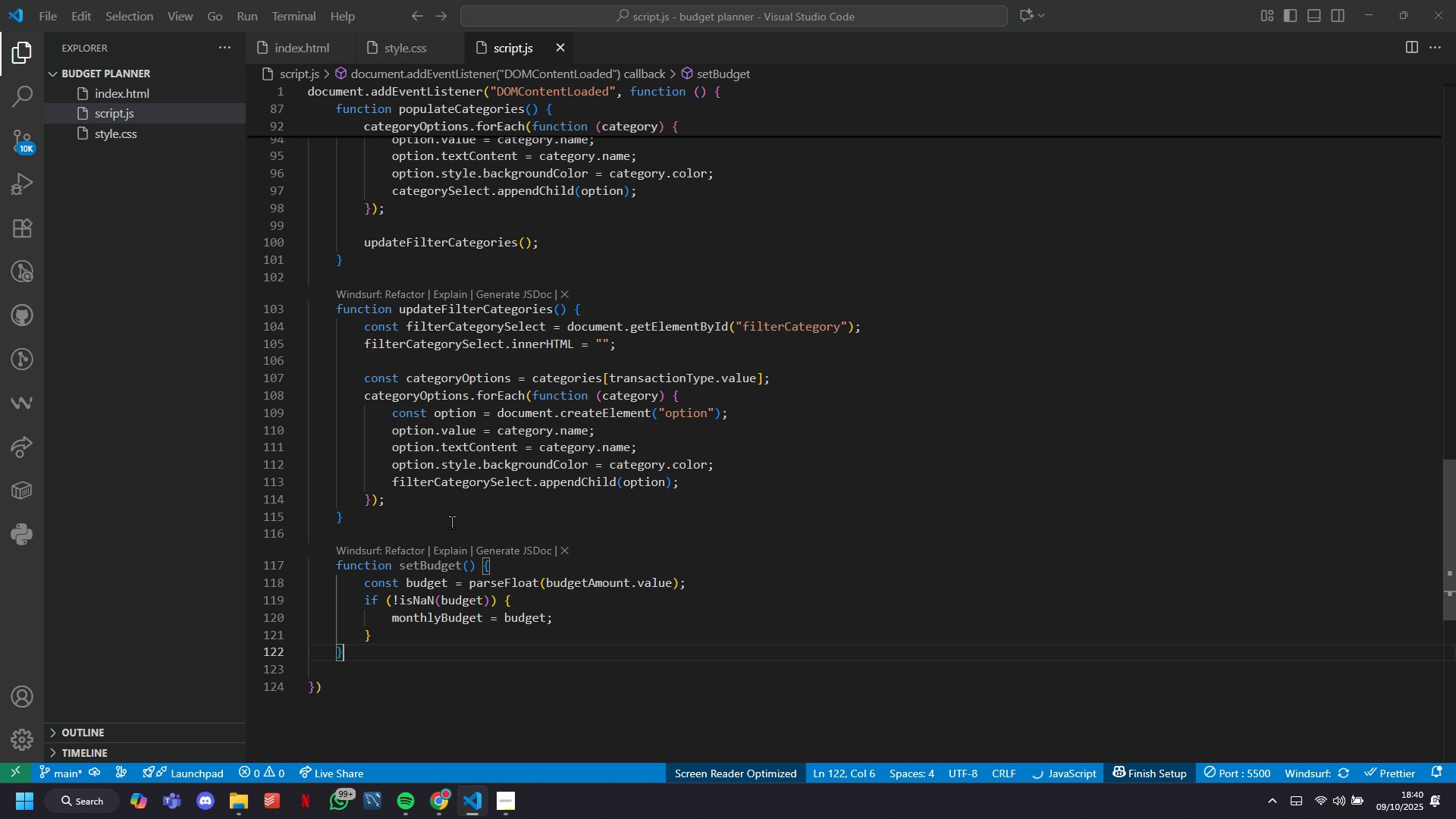 
key(ArrowDown)
 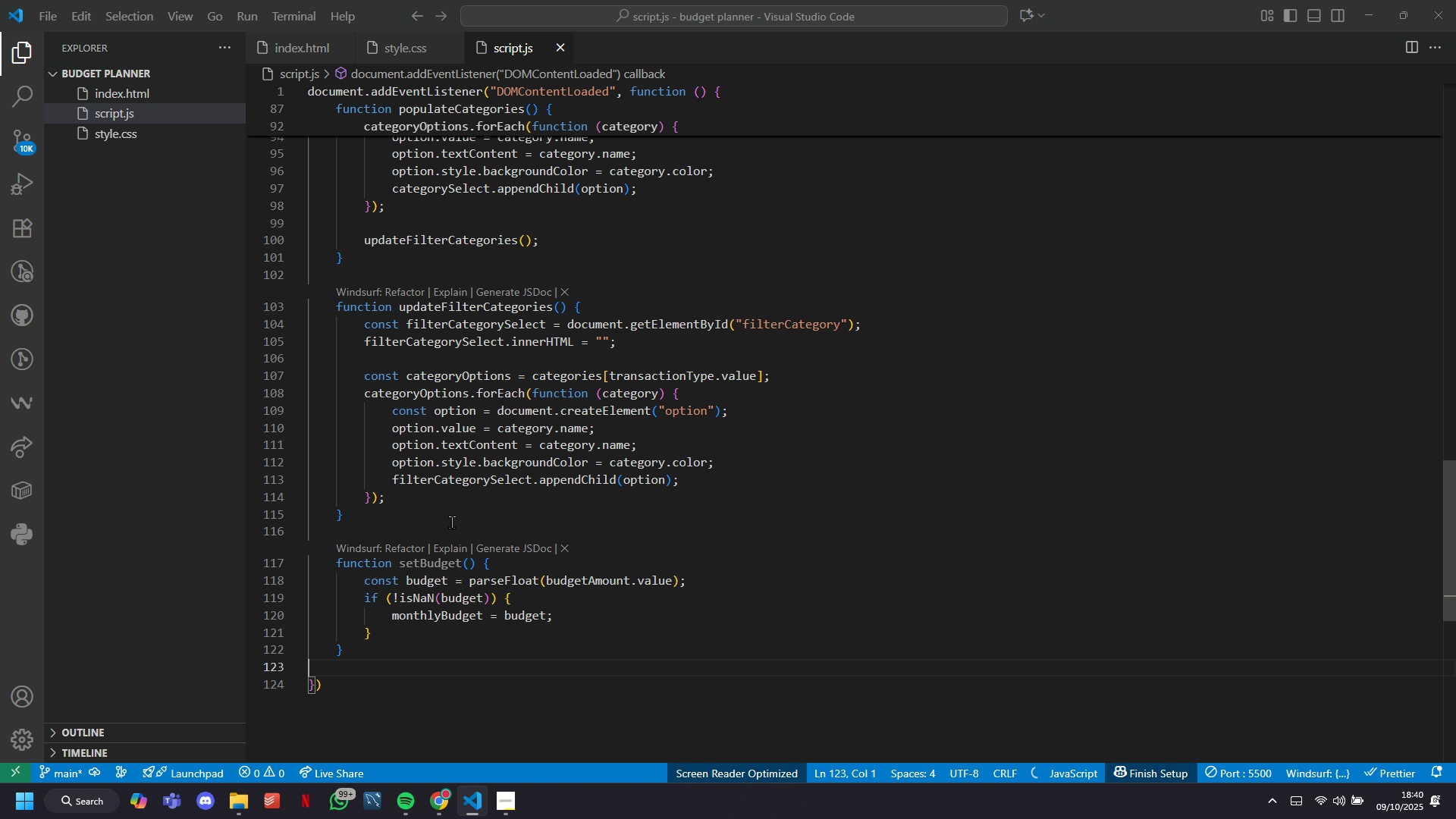 
key(ArrowDown)
 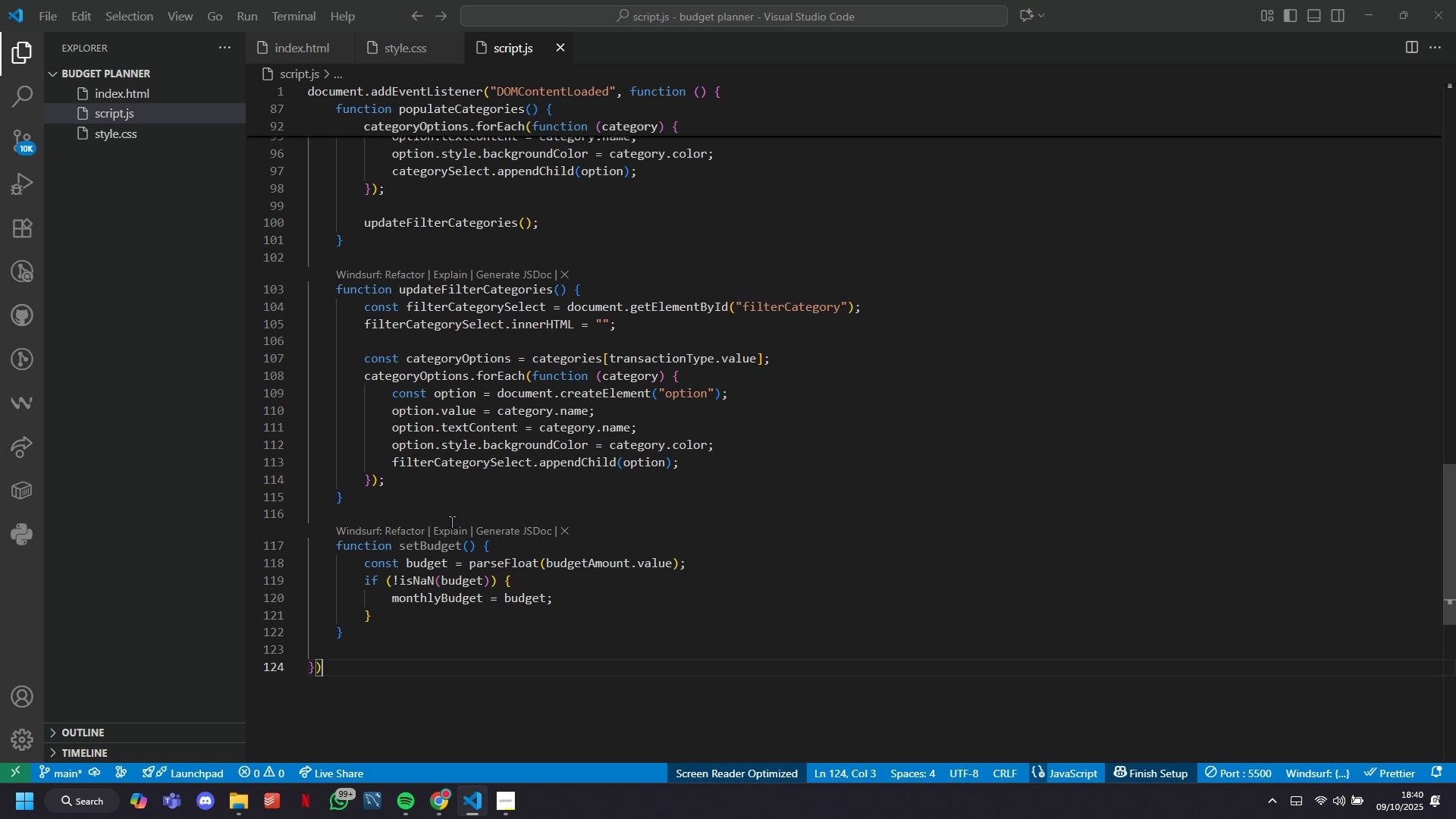 
key(ArrowUp)
 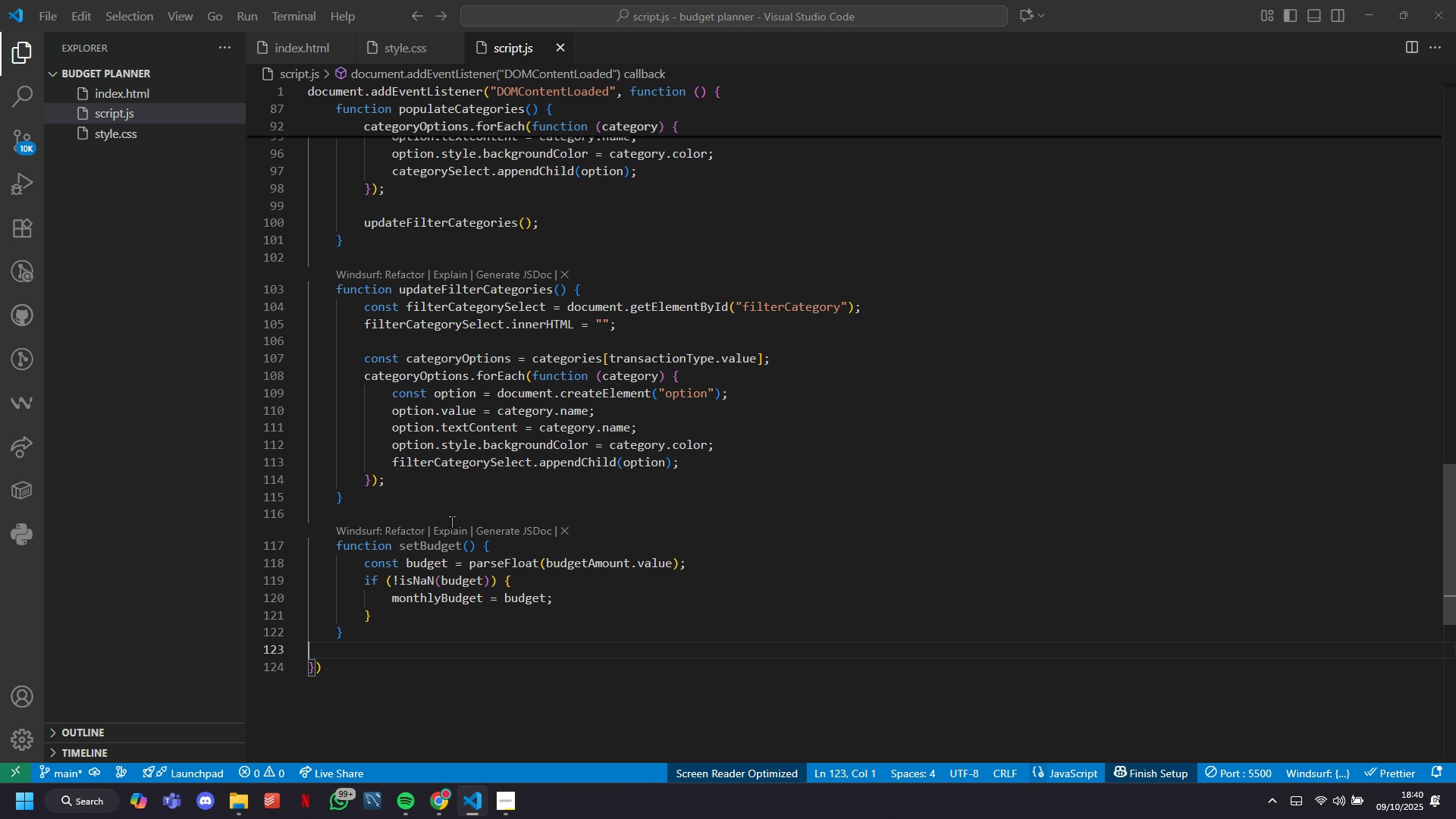 
key(Backspace)
 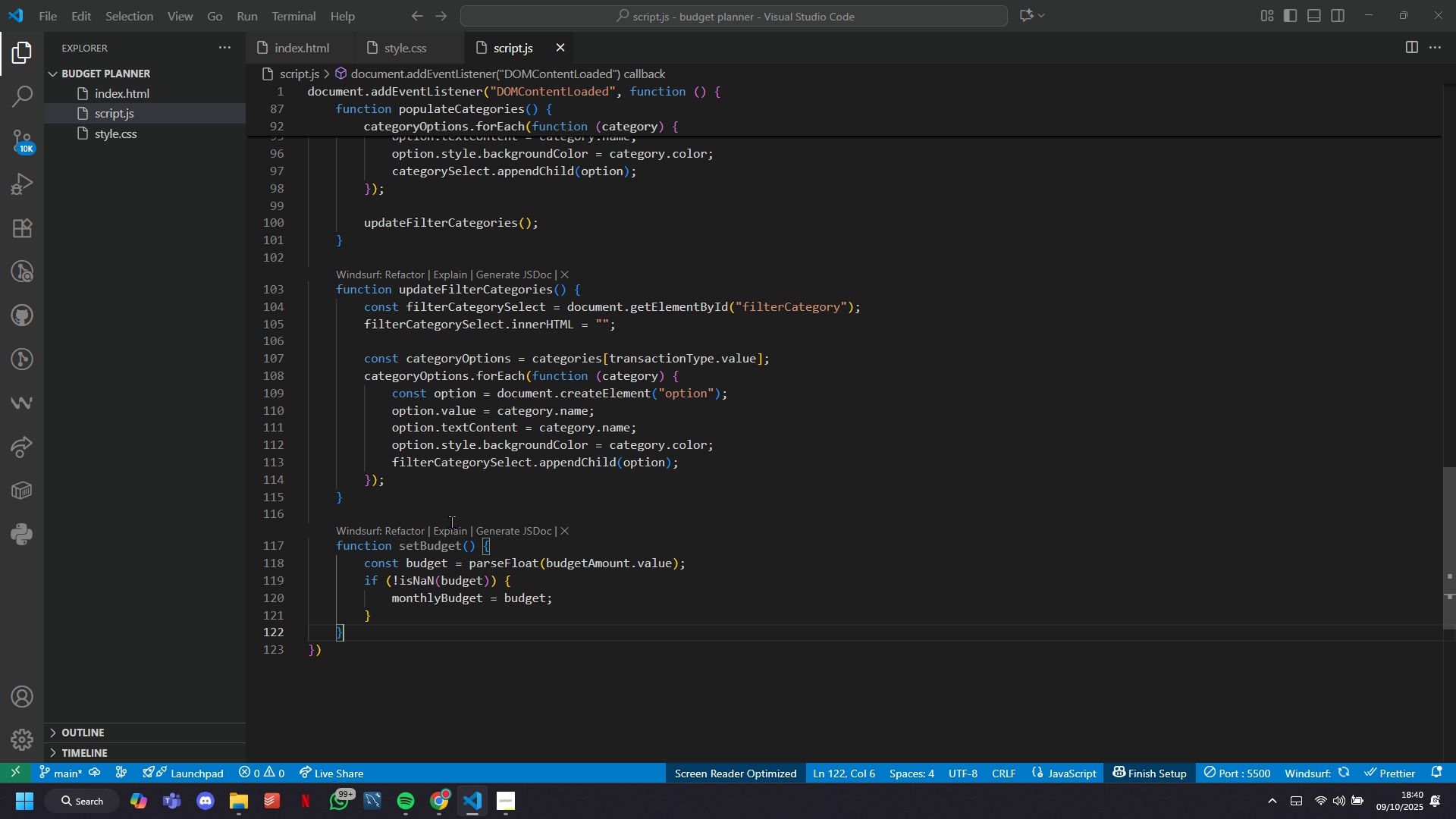 
key(ArrowDown)
 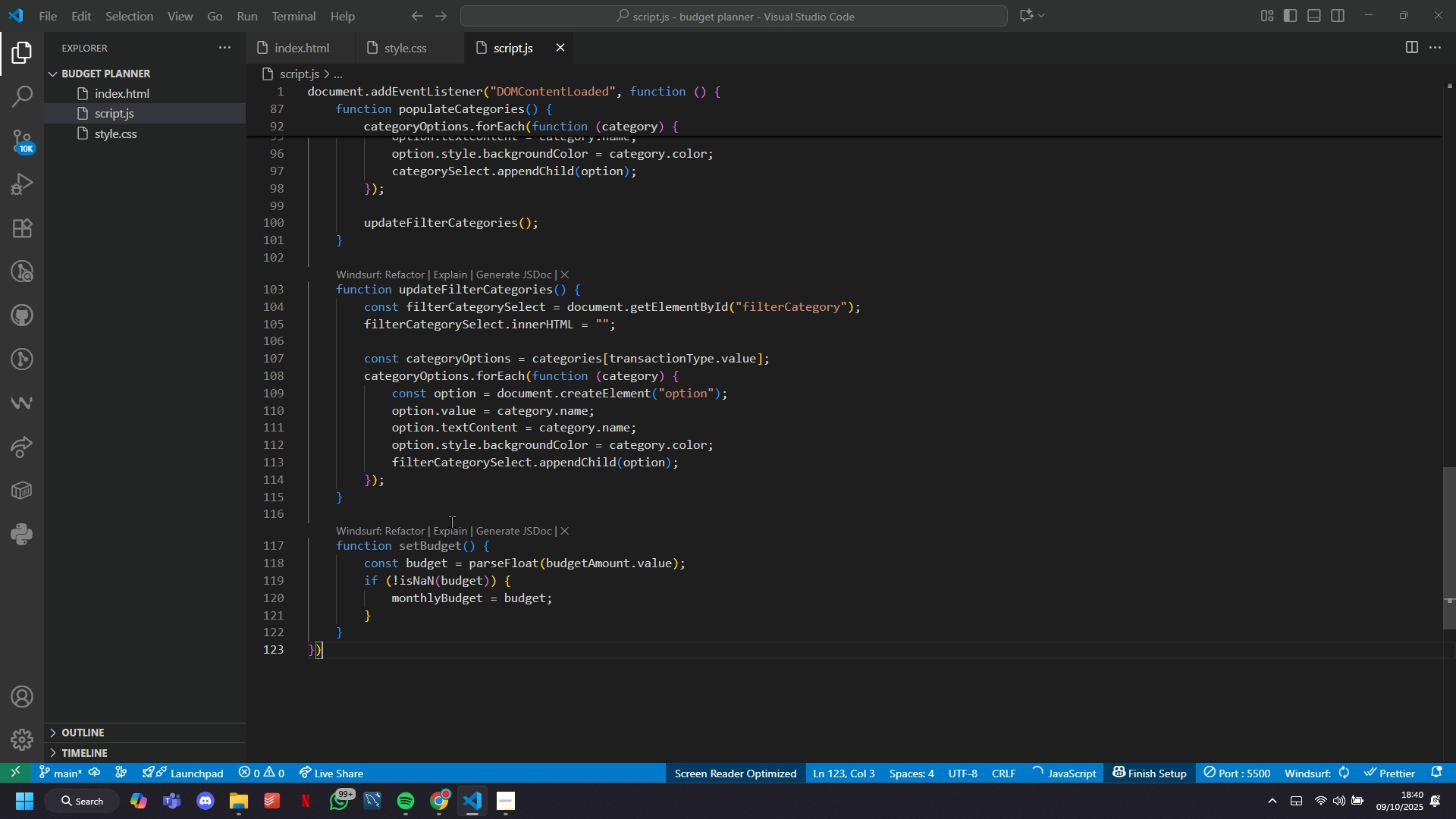 
key(ArrowDown)
 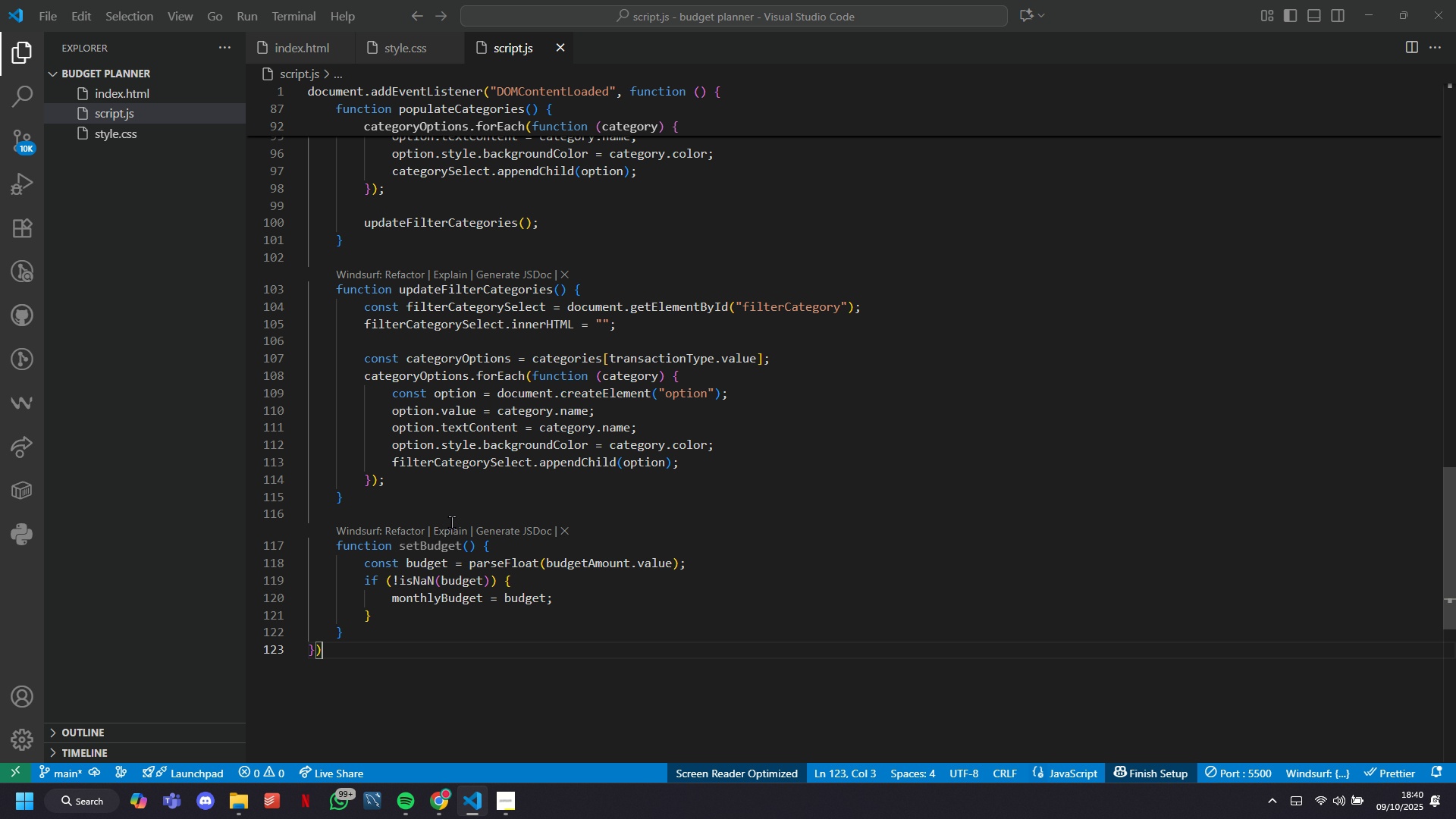 
key(Enter)
 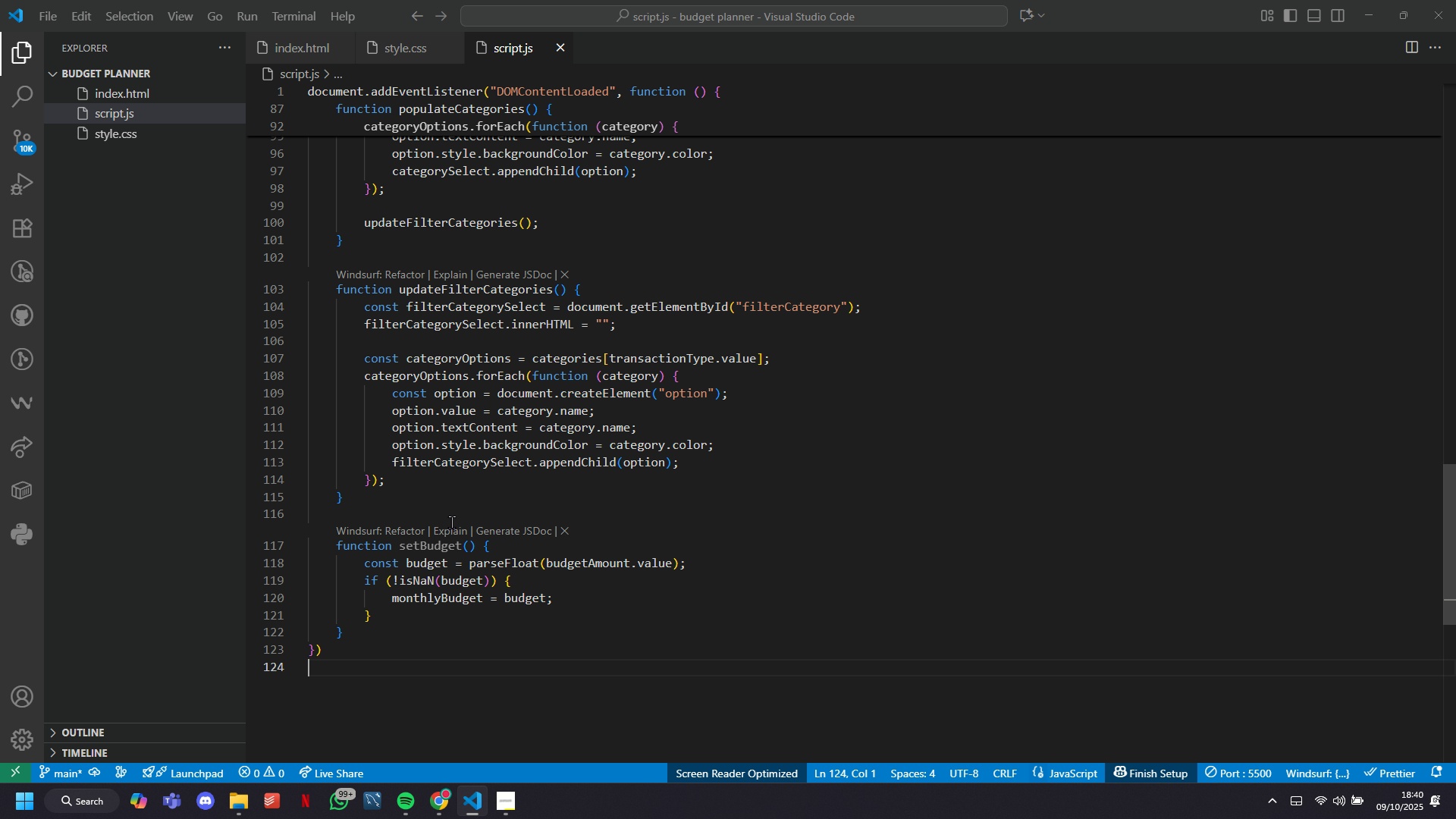 
scroll: coordinate [451, 522], scroll_direction: none, amount: 0.0
 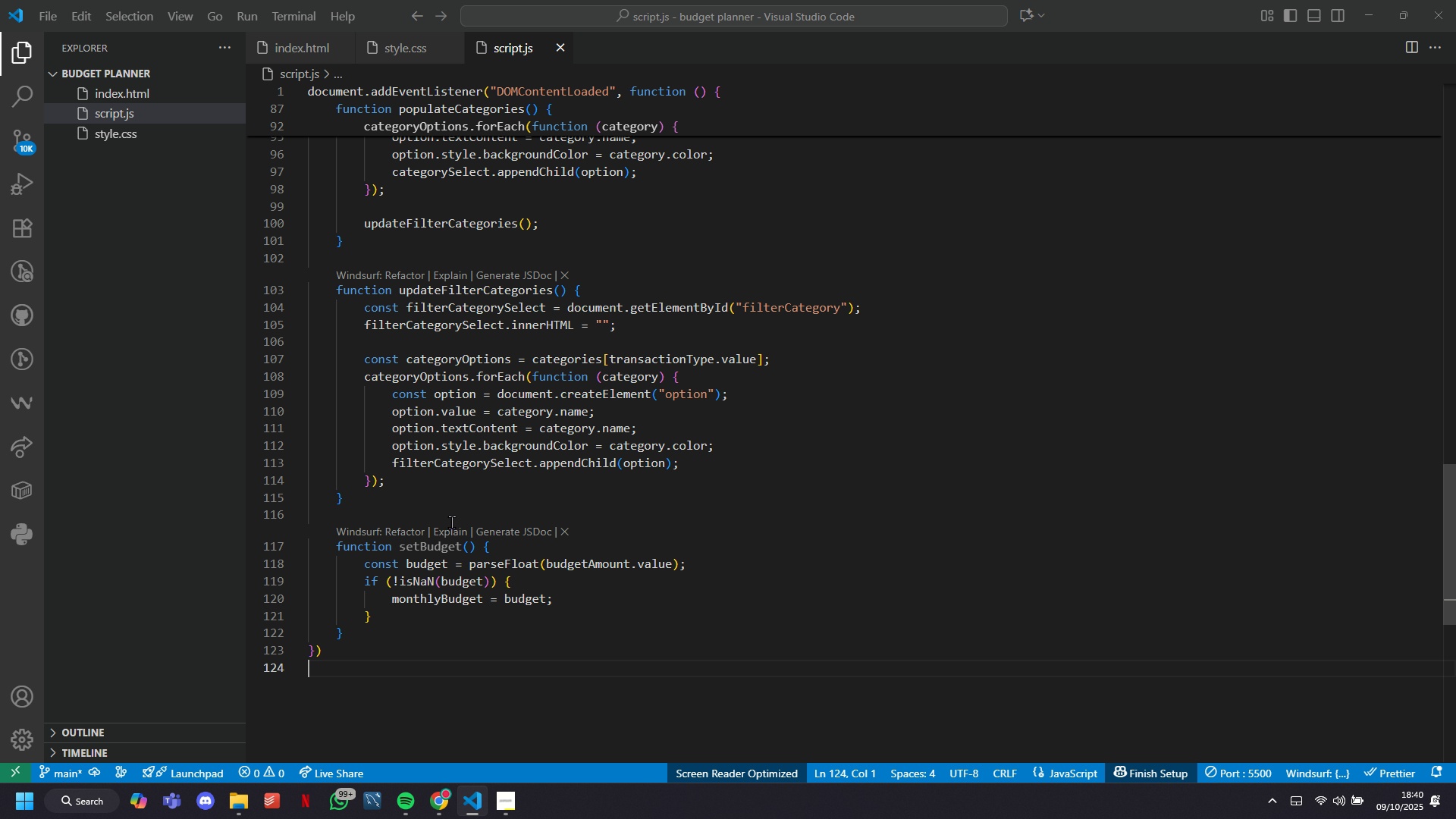 
key(Control+S)
 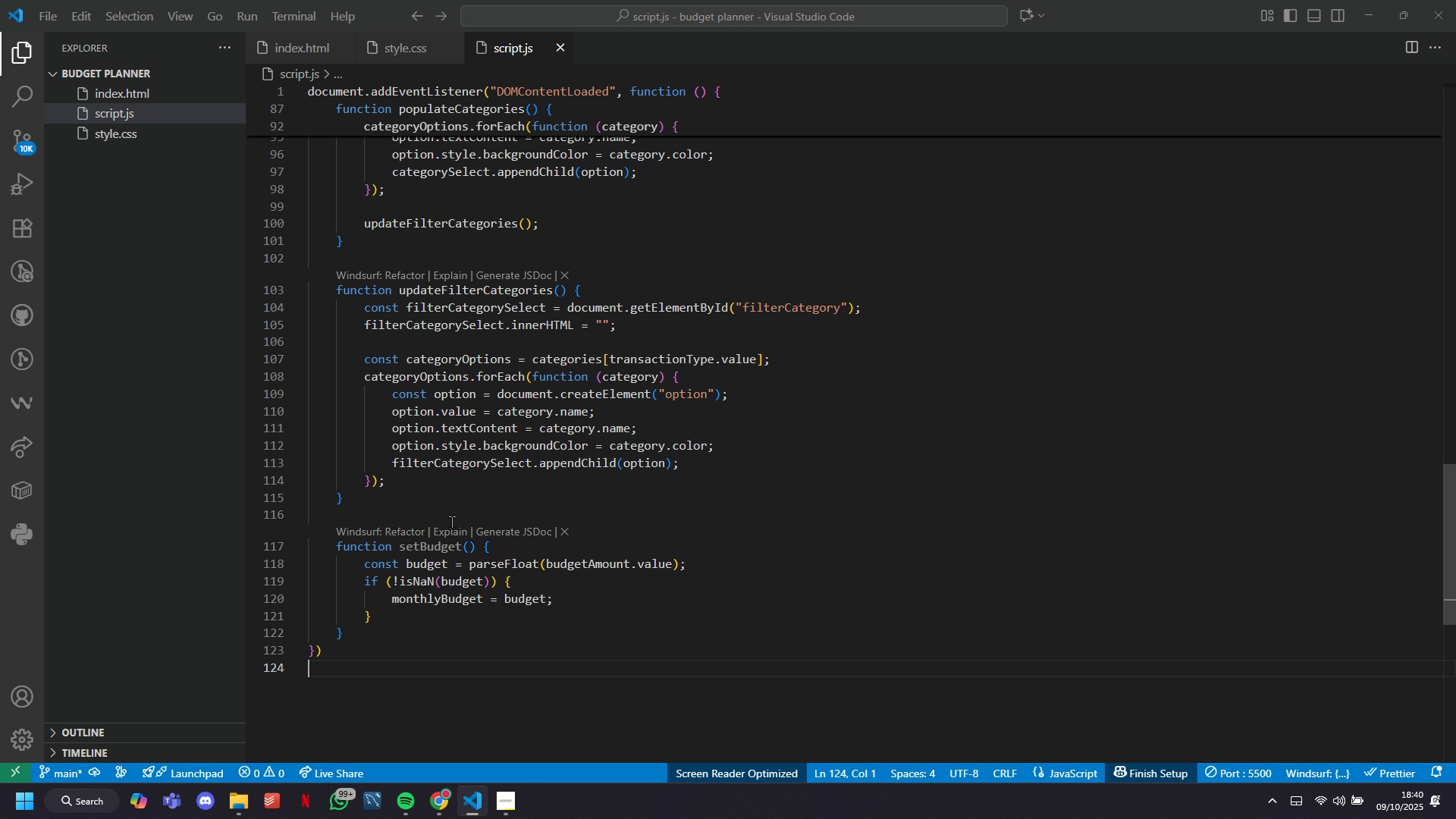 
scroll: coordinate [451, 522], scroll_direction: down, amount: 6.0
 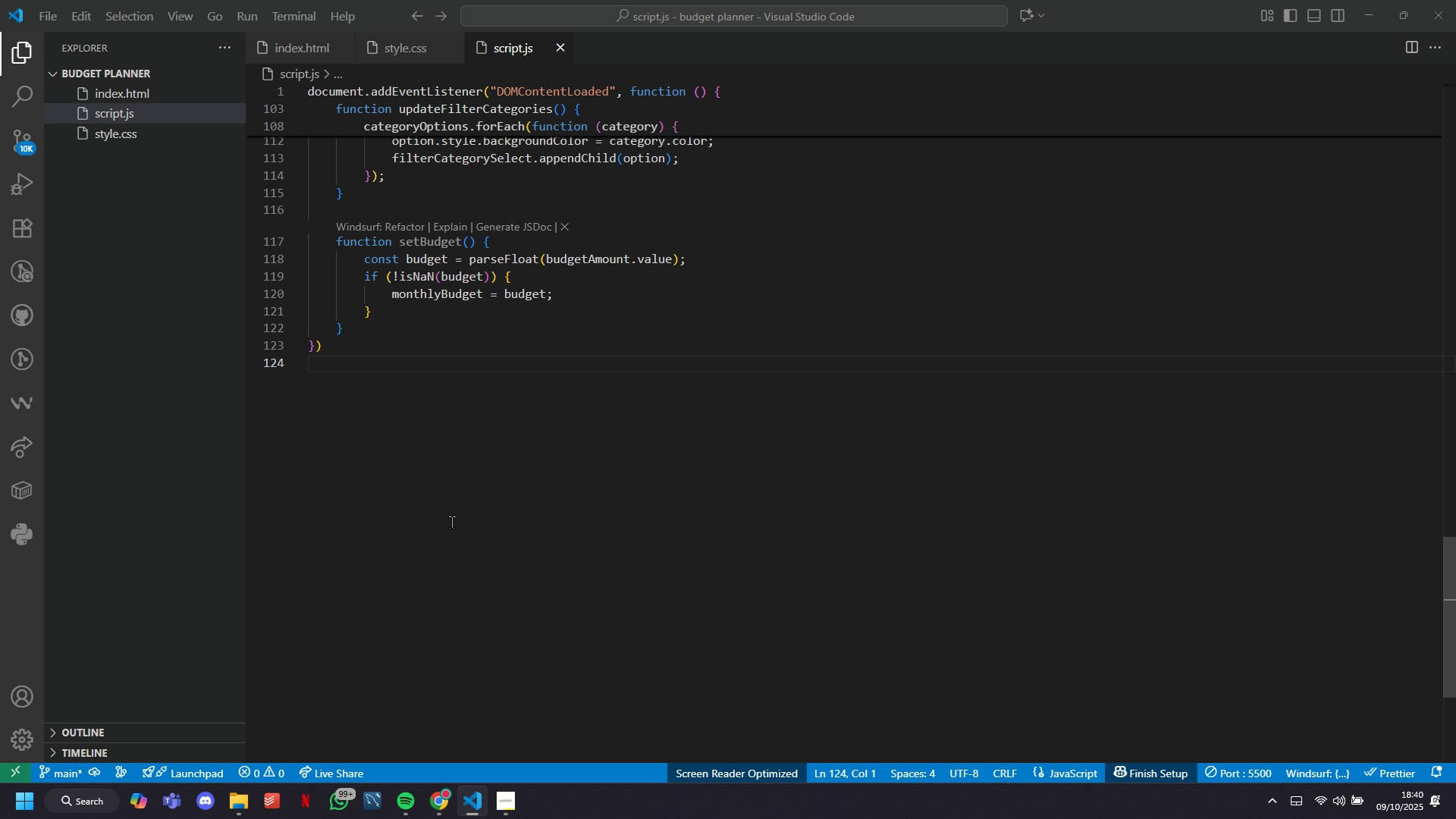 
scroll: coordinate [451, 522], scroll_direction: up, amount: 26.0
 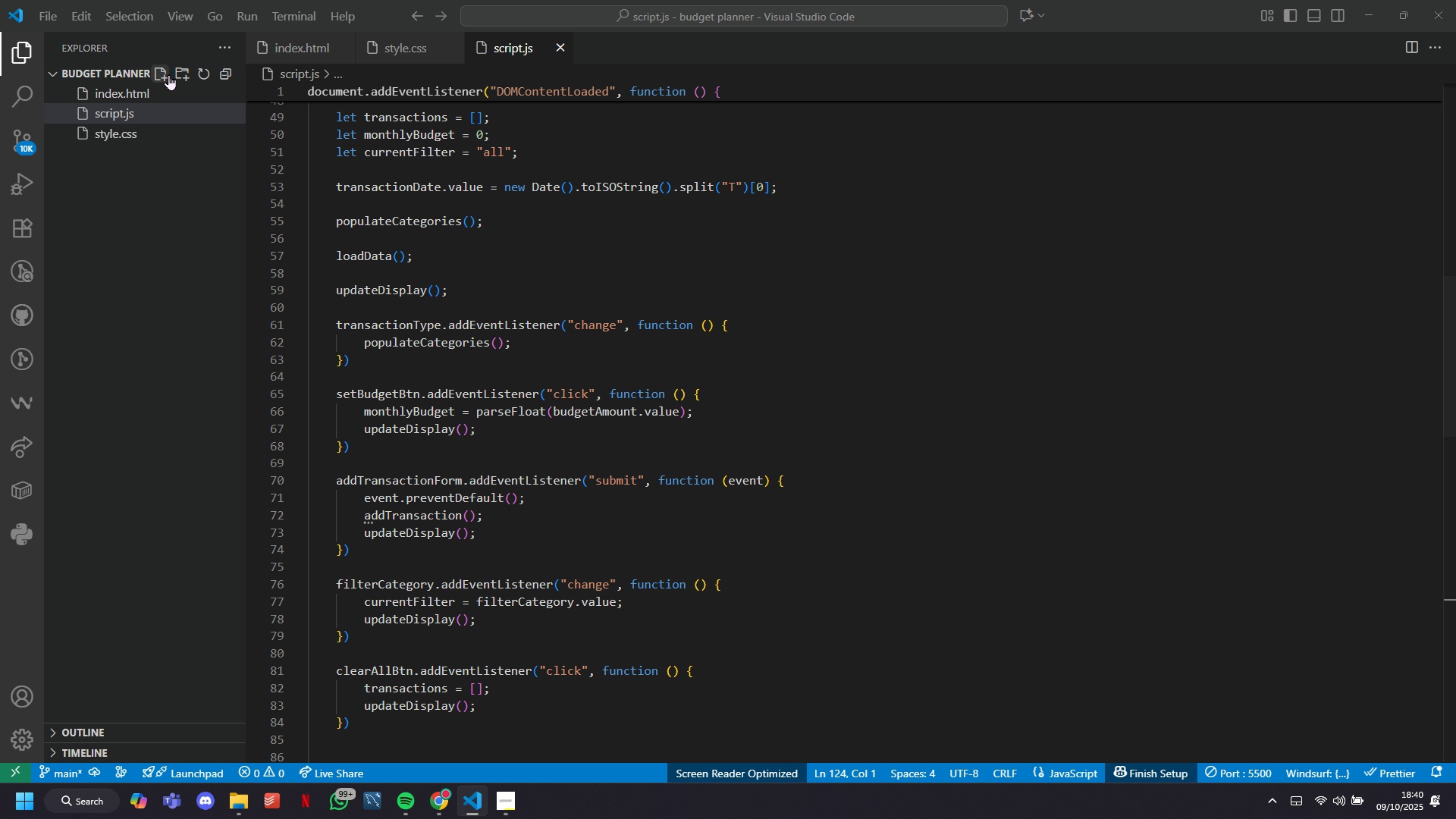 
left_click([168, 74])
 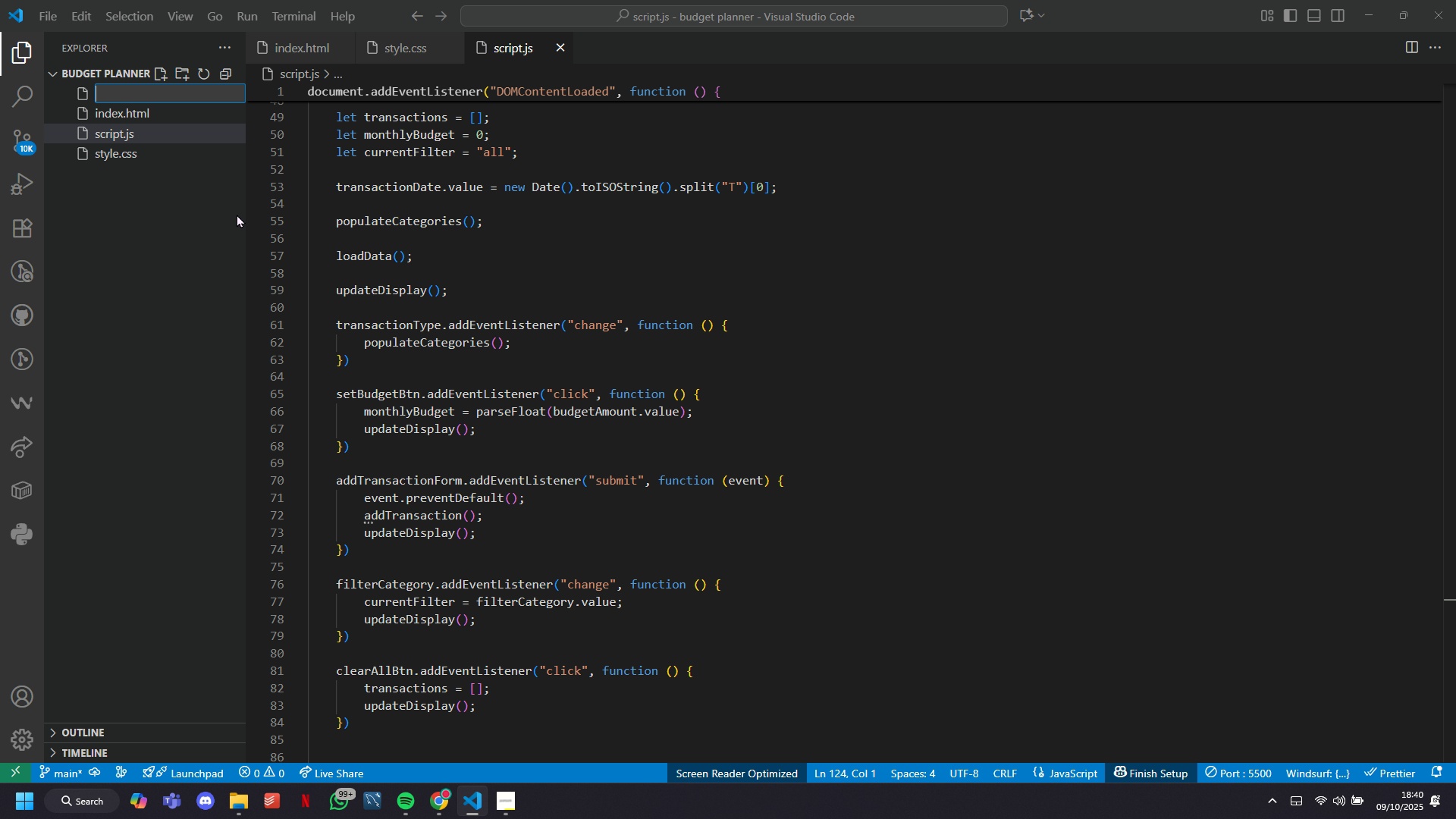 
type(readme.MD)
 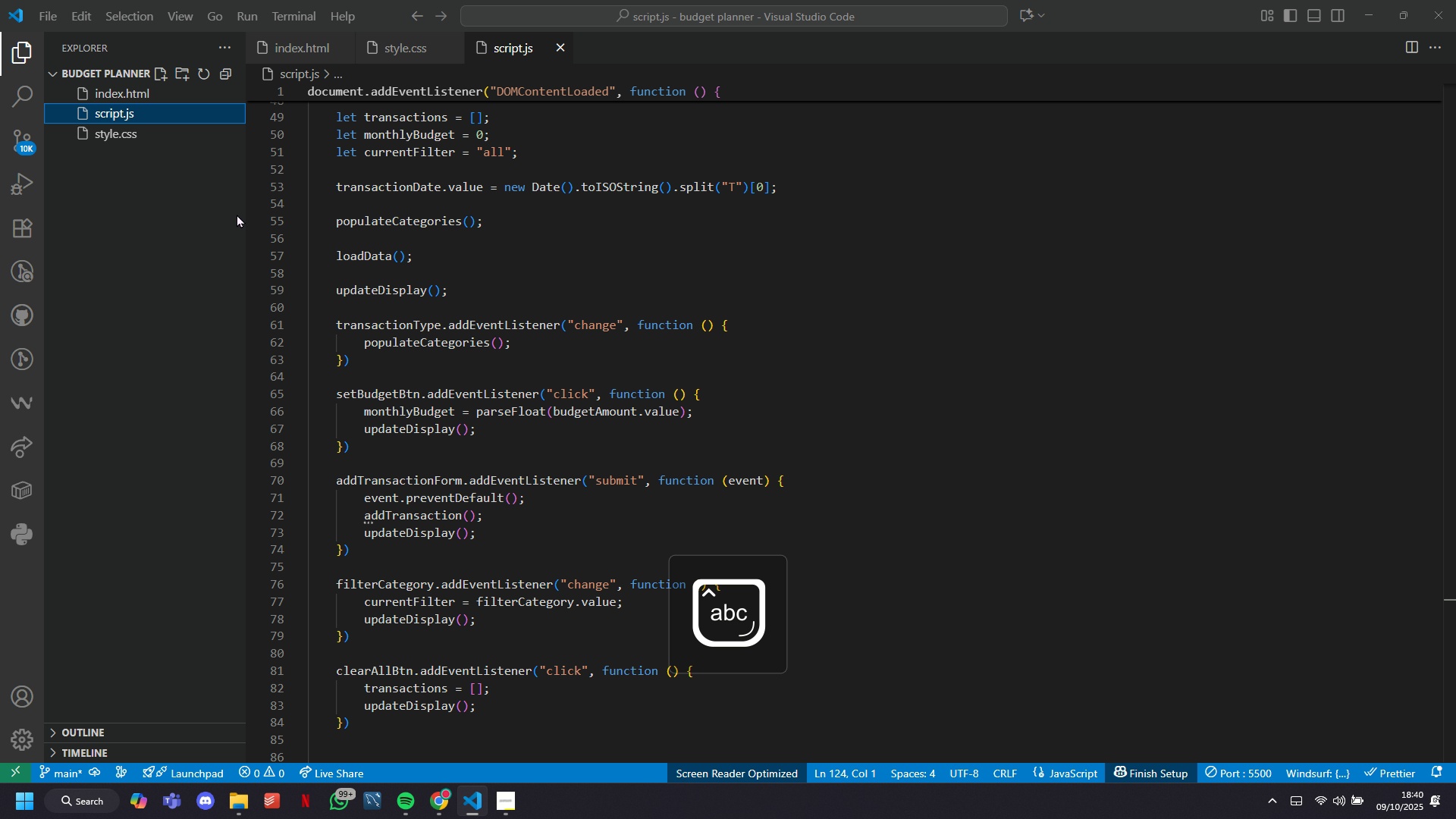 
key(Enter)
 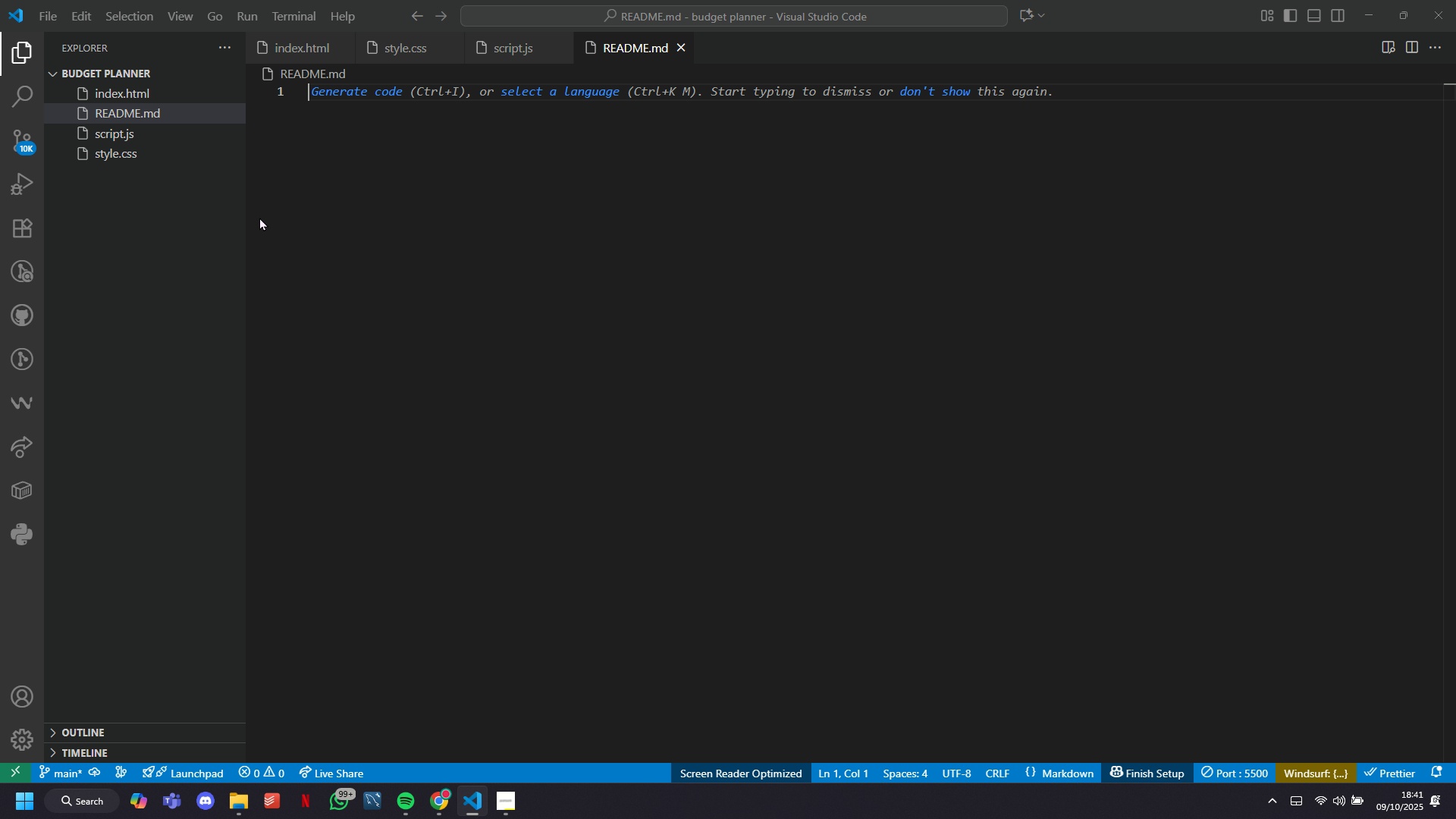 
wait(27.53)
 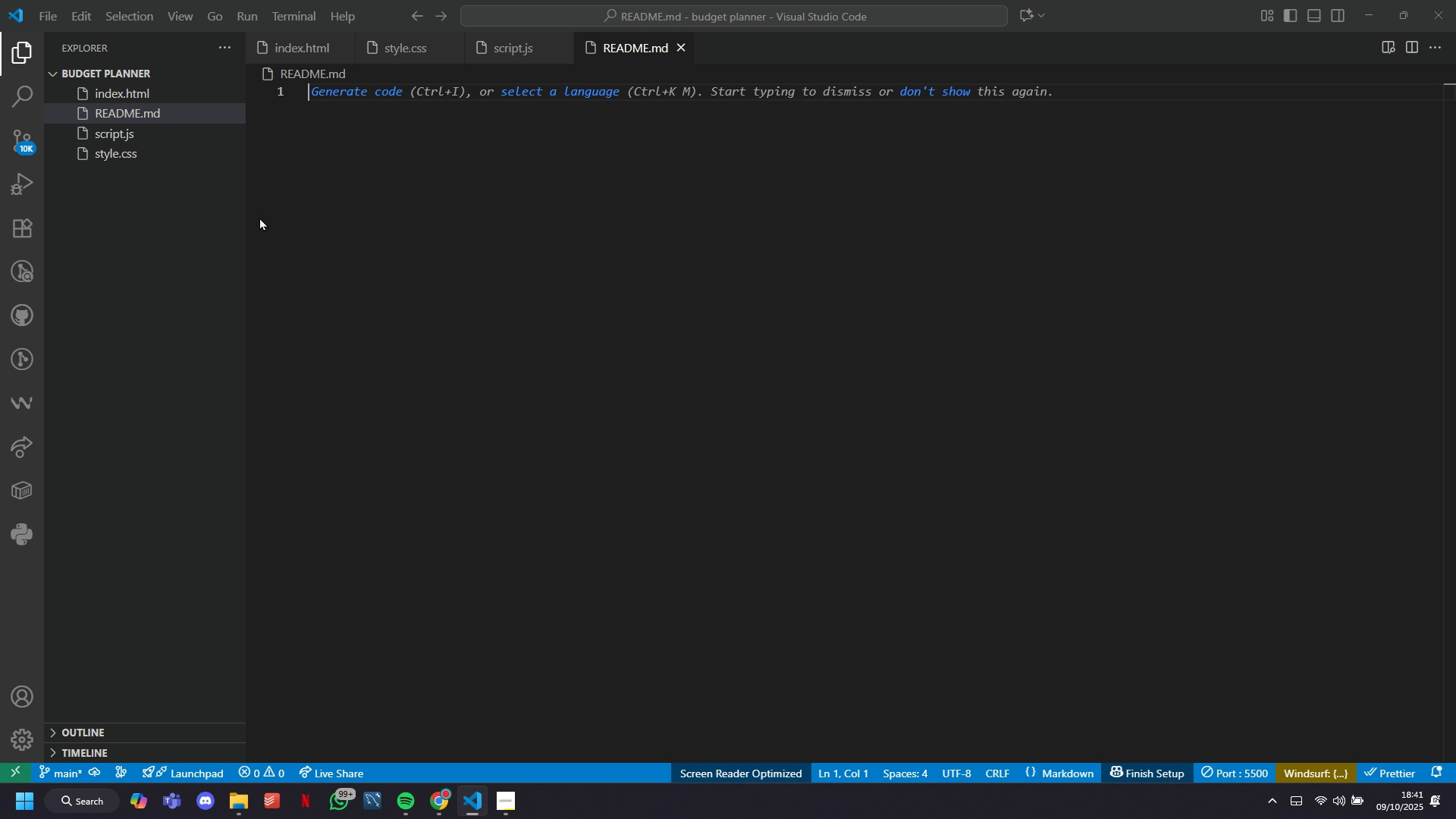 
type(# Money Trcker & Budget Manager)
 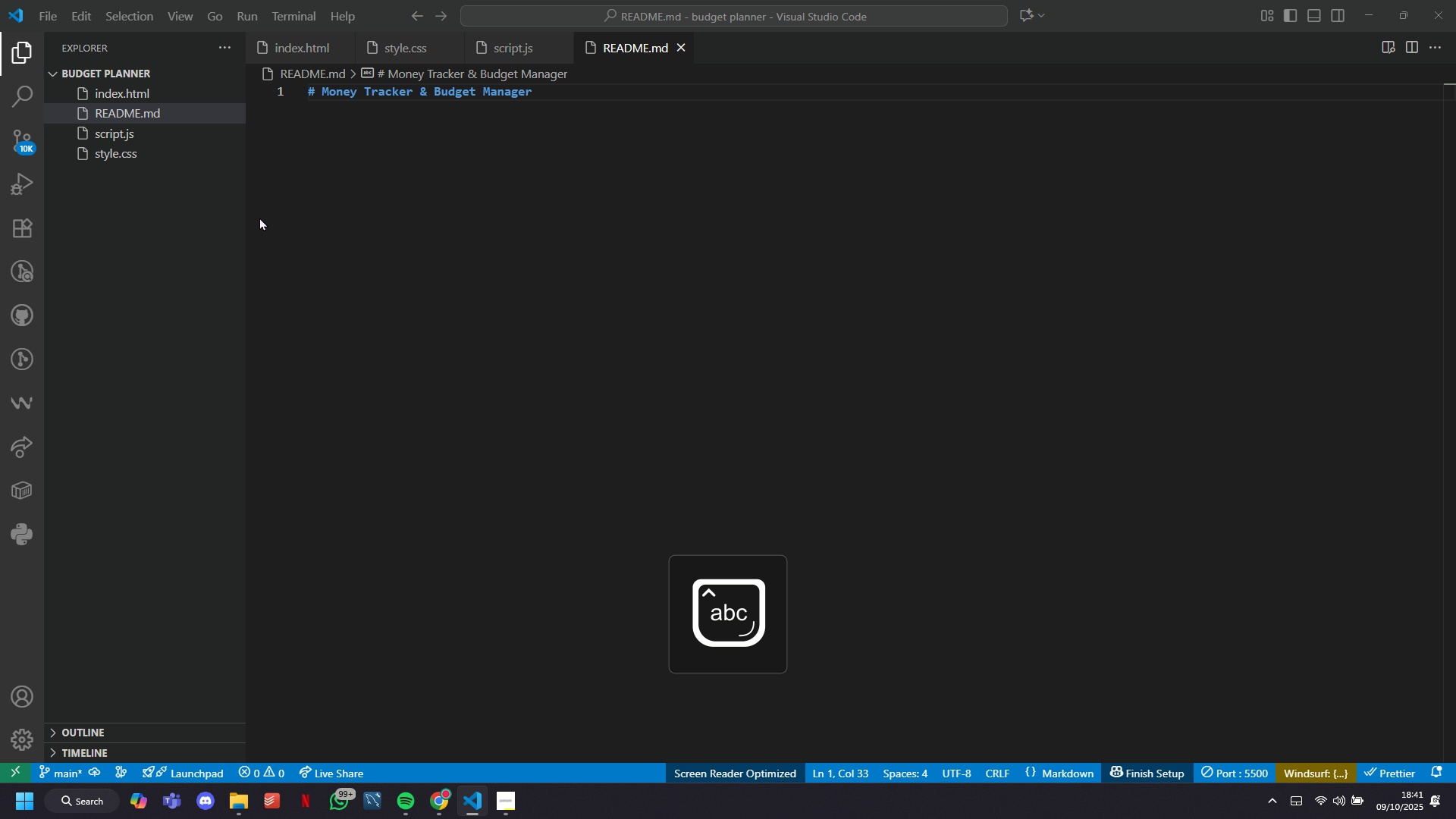 
key(Enter)
 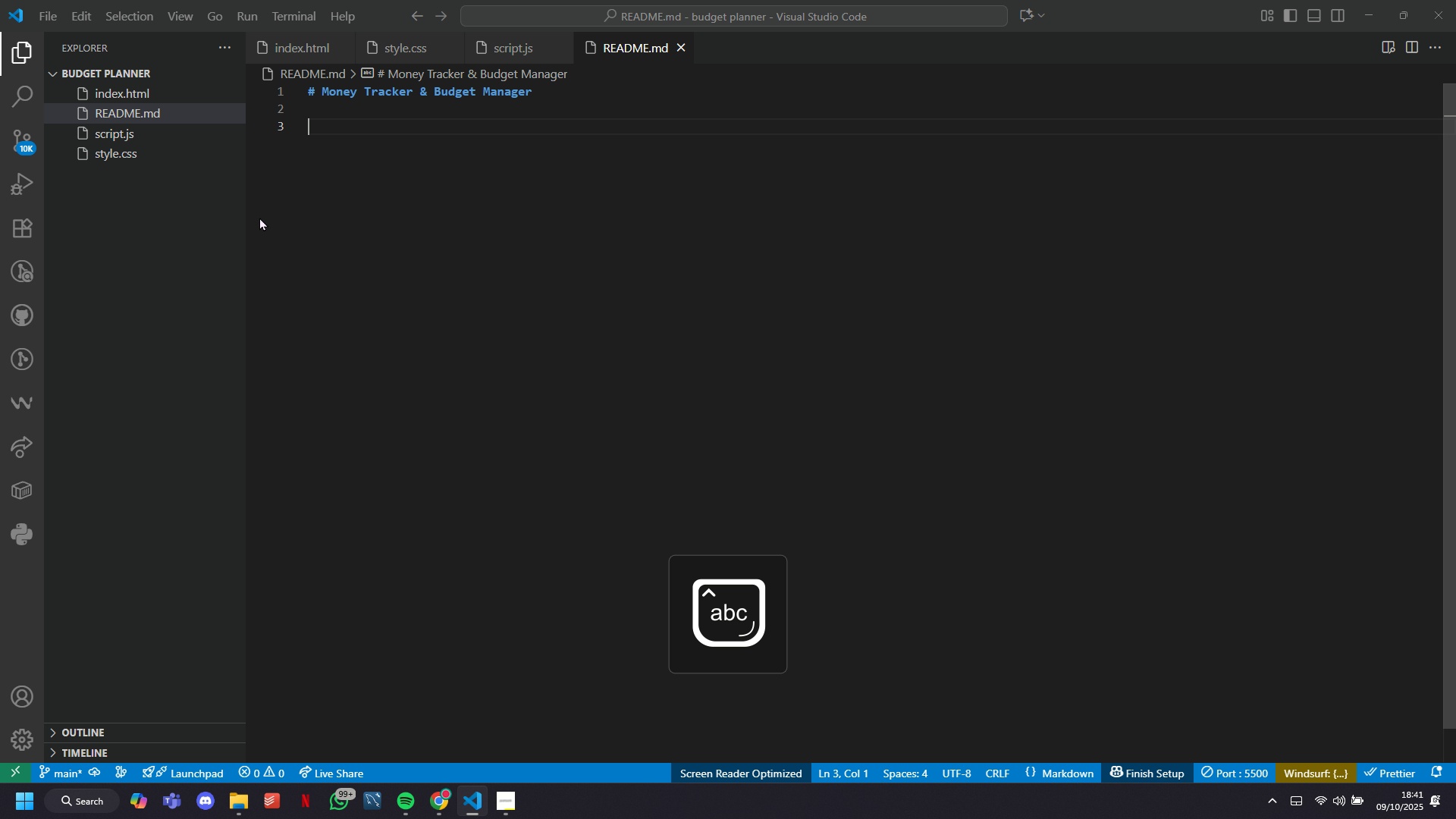 
key(Enter)
 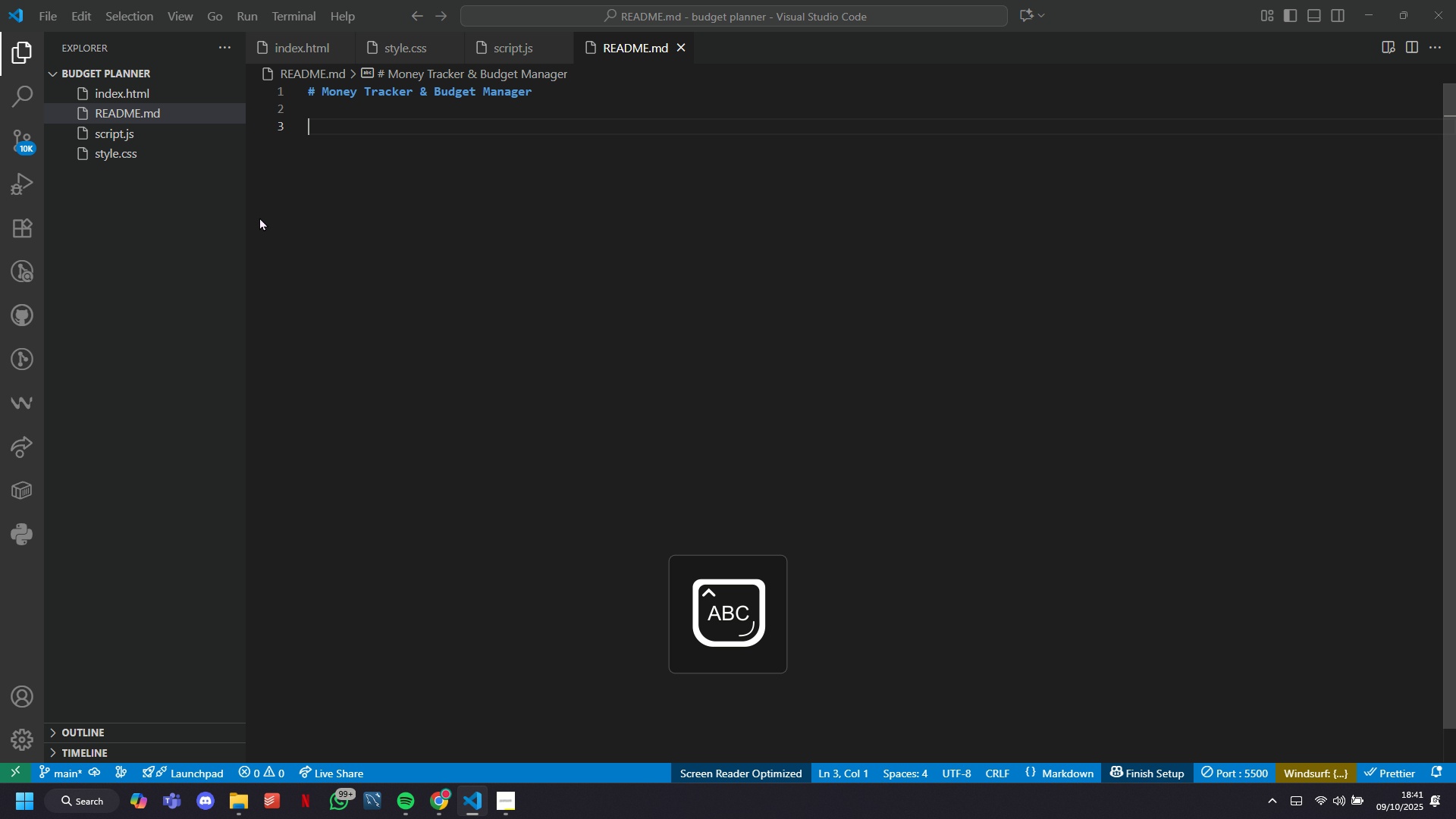 
type(A powerful yet simple personal funance managemnet app to track your income, expenses and budget. All in your browser with no signup required.)
 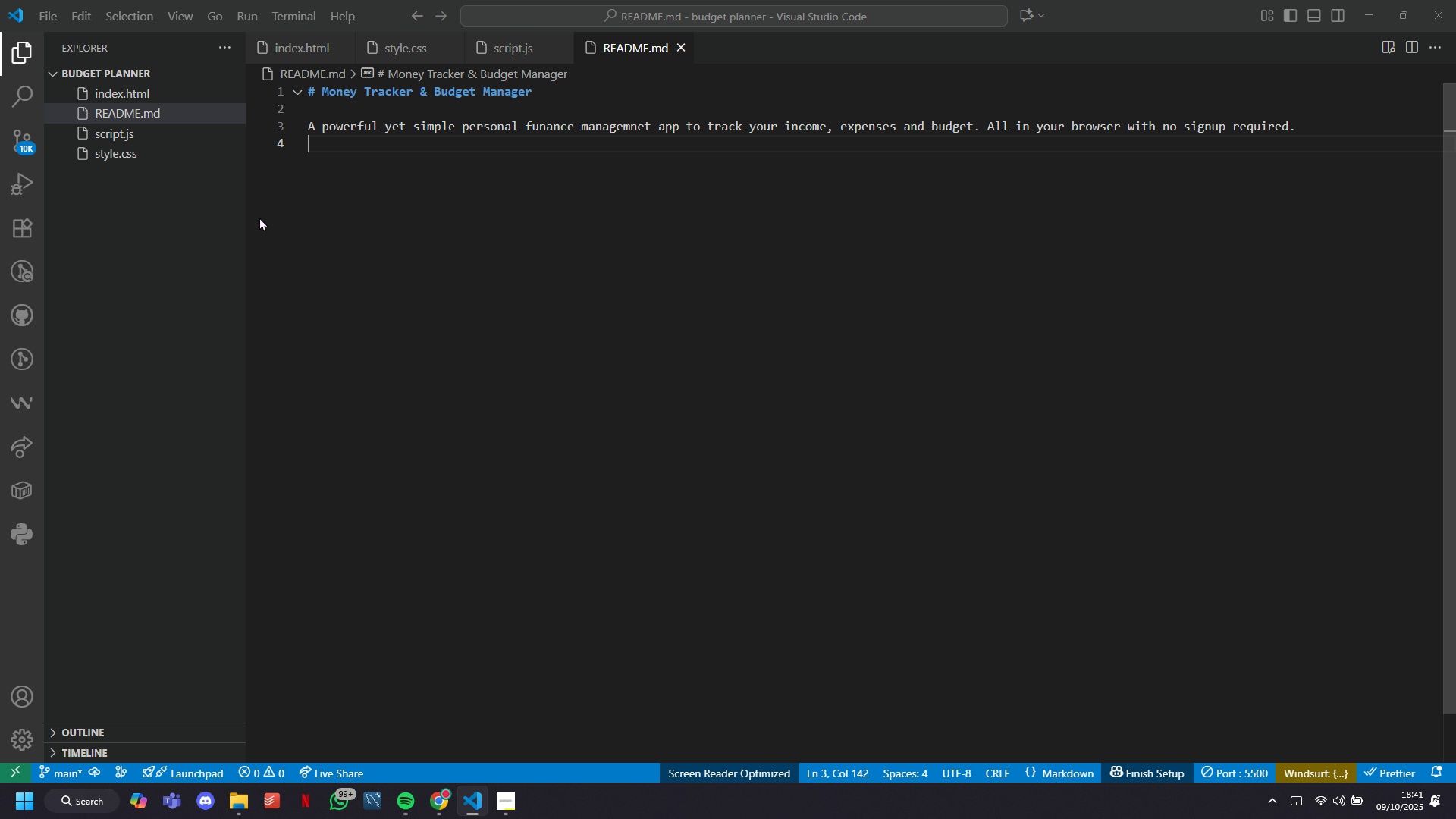 
key(Enter)
 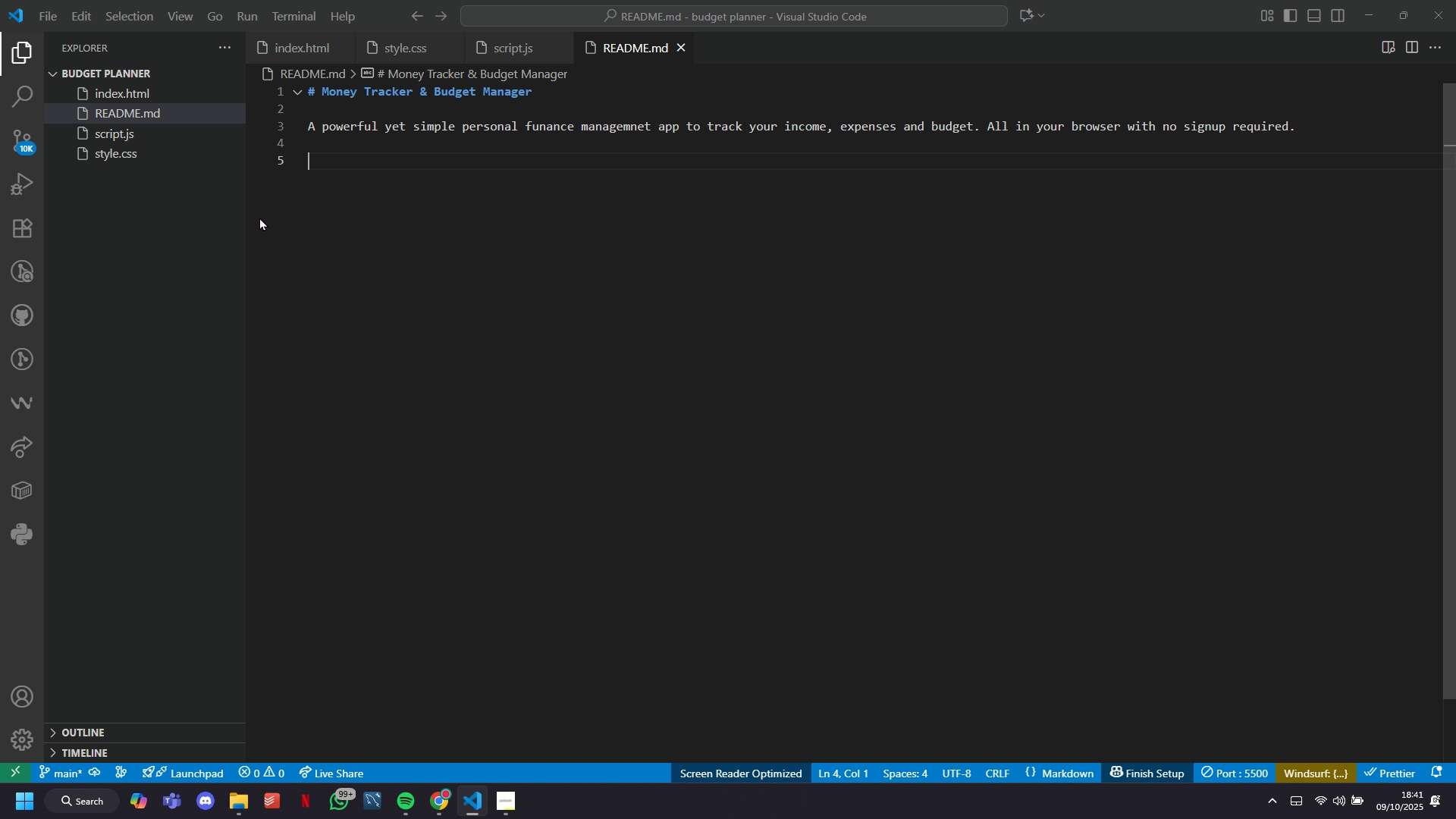 
key(Enter)
 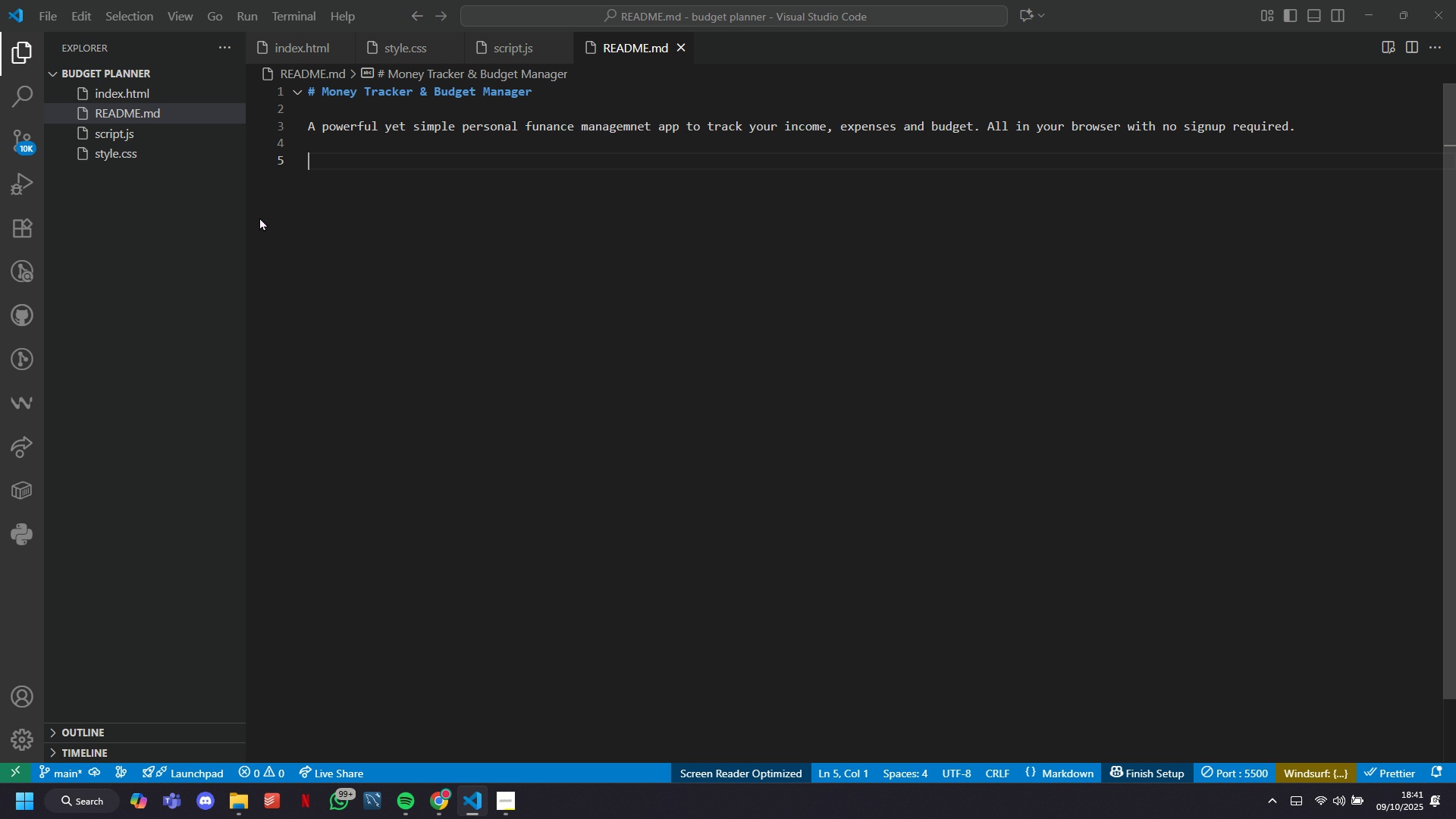 
type(##)
 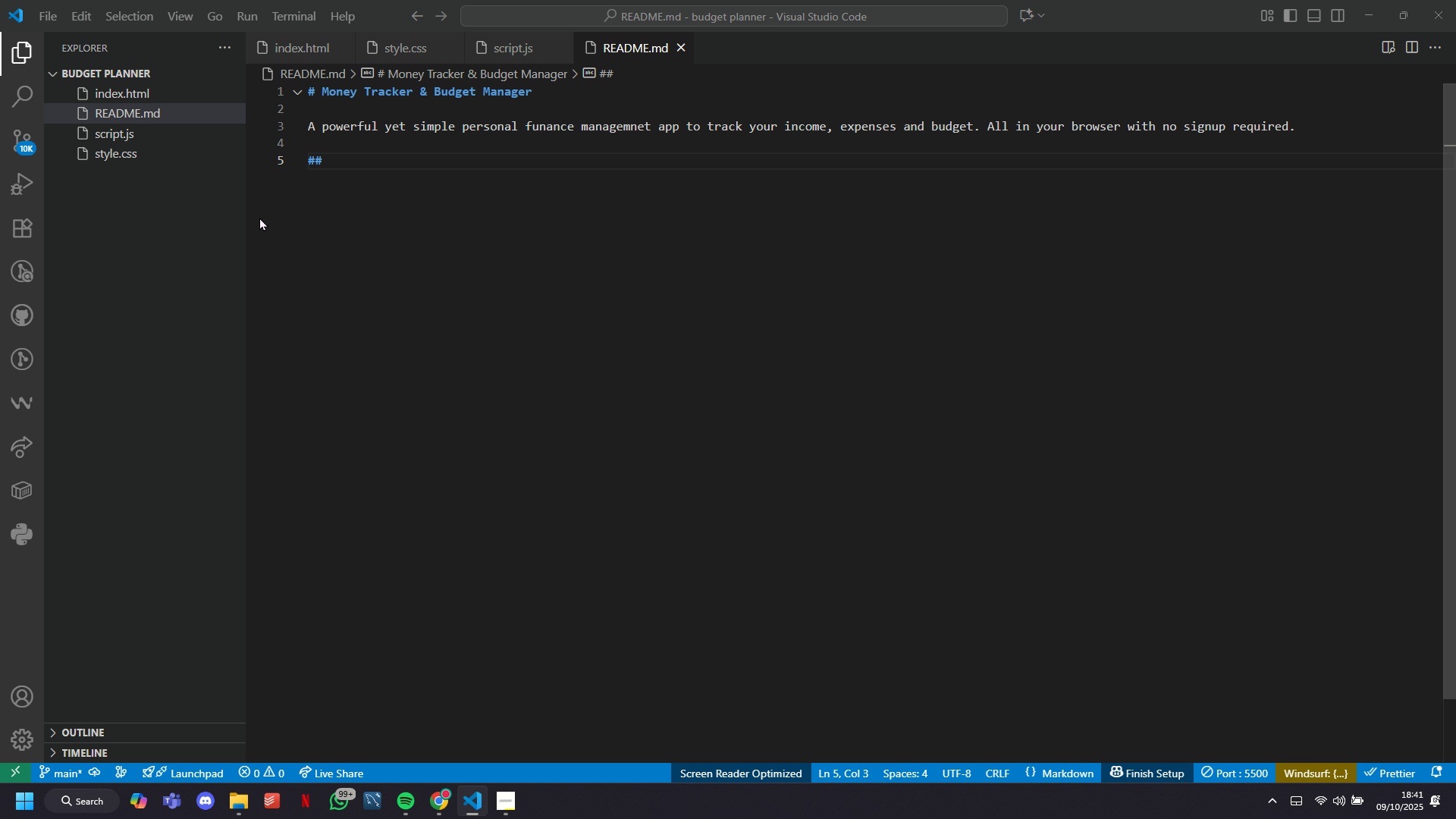 
type( Features)
 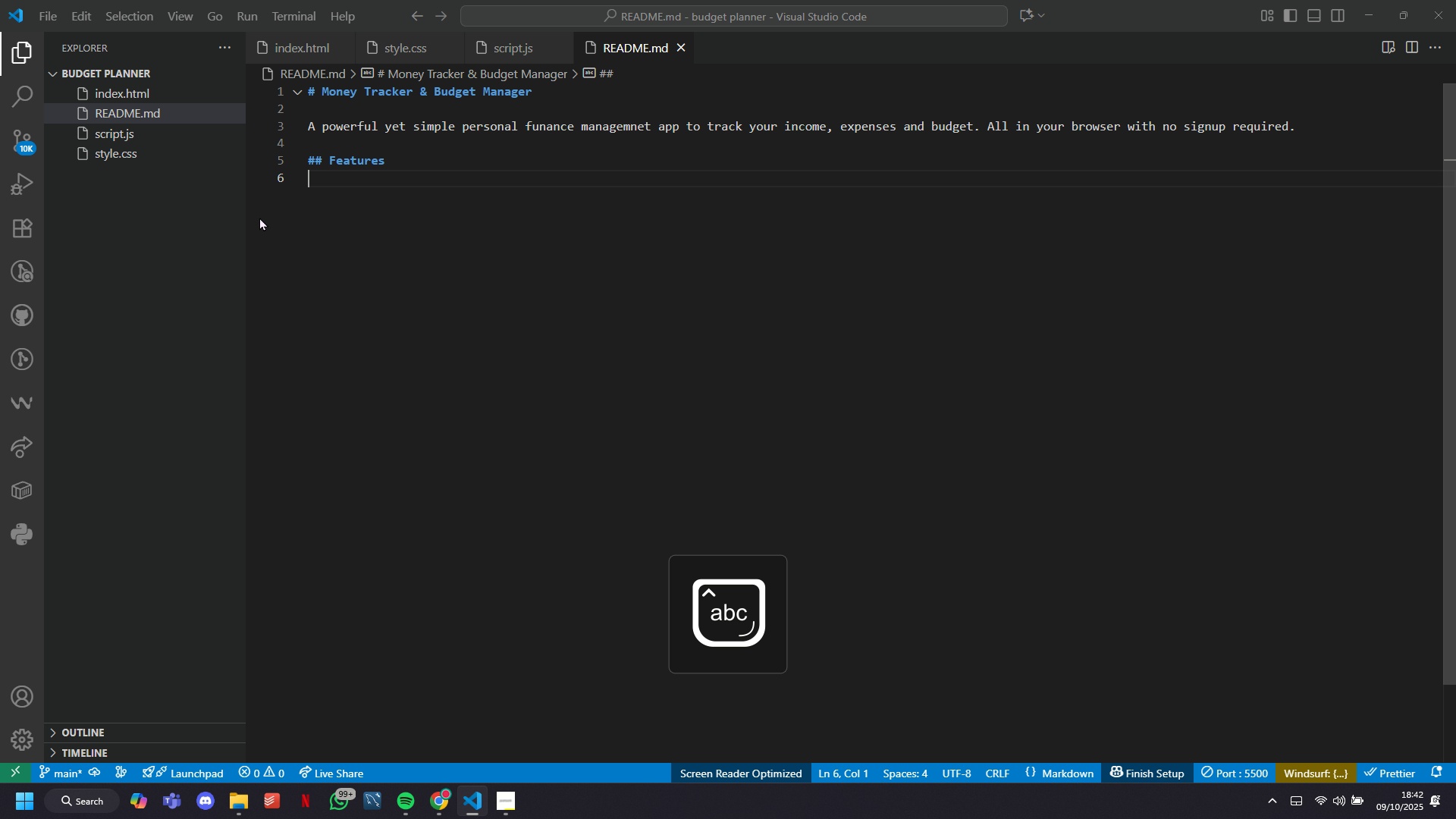 
key(Enter)
 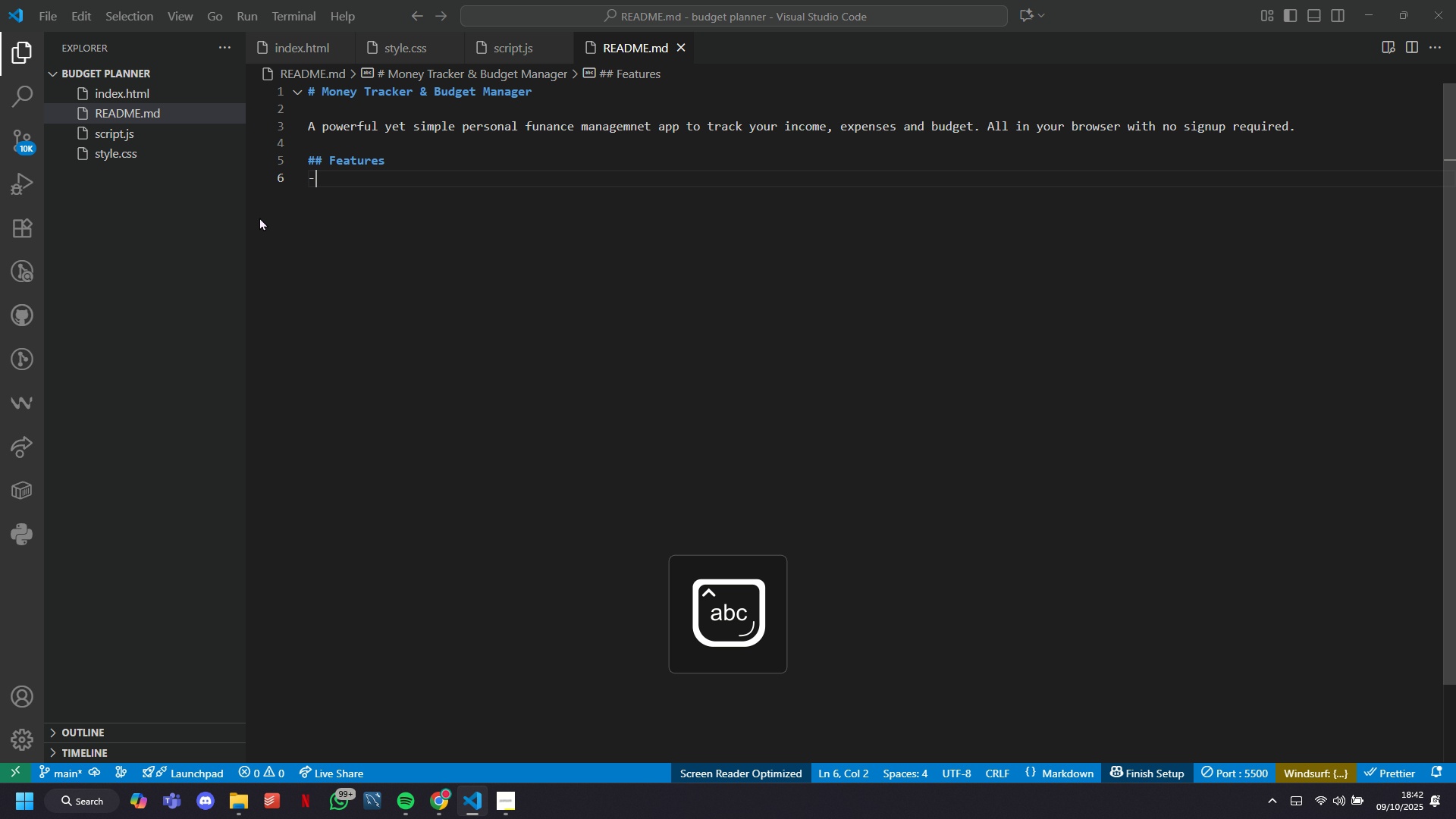 
type(- Financial Tracking)
 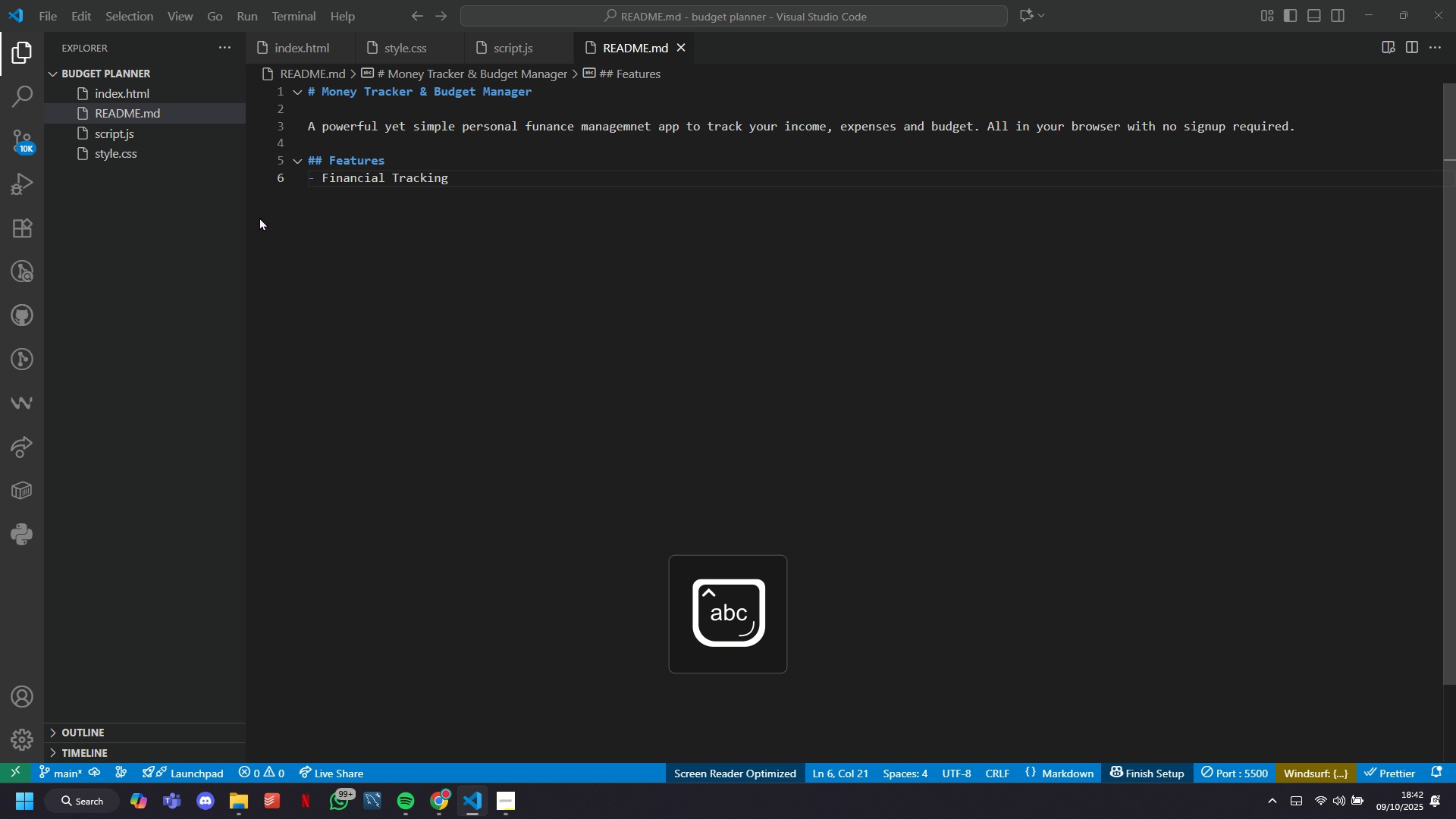 
key(Enter)
 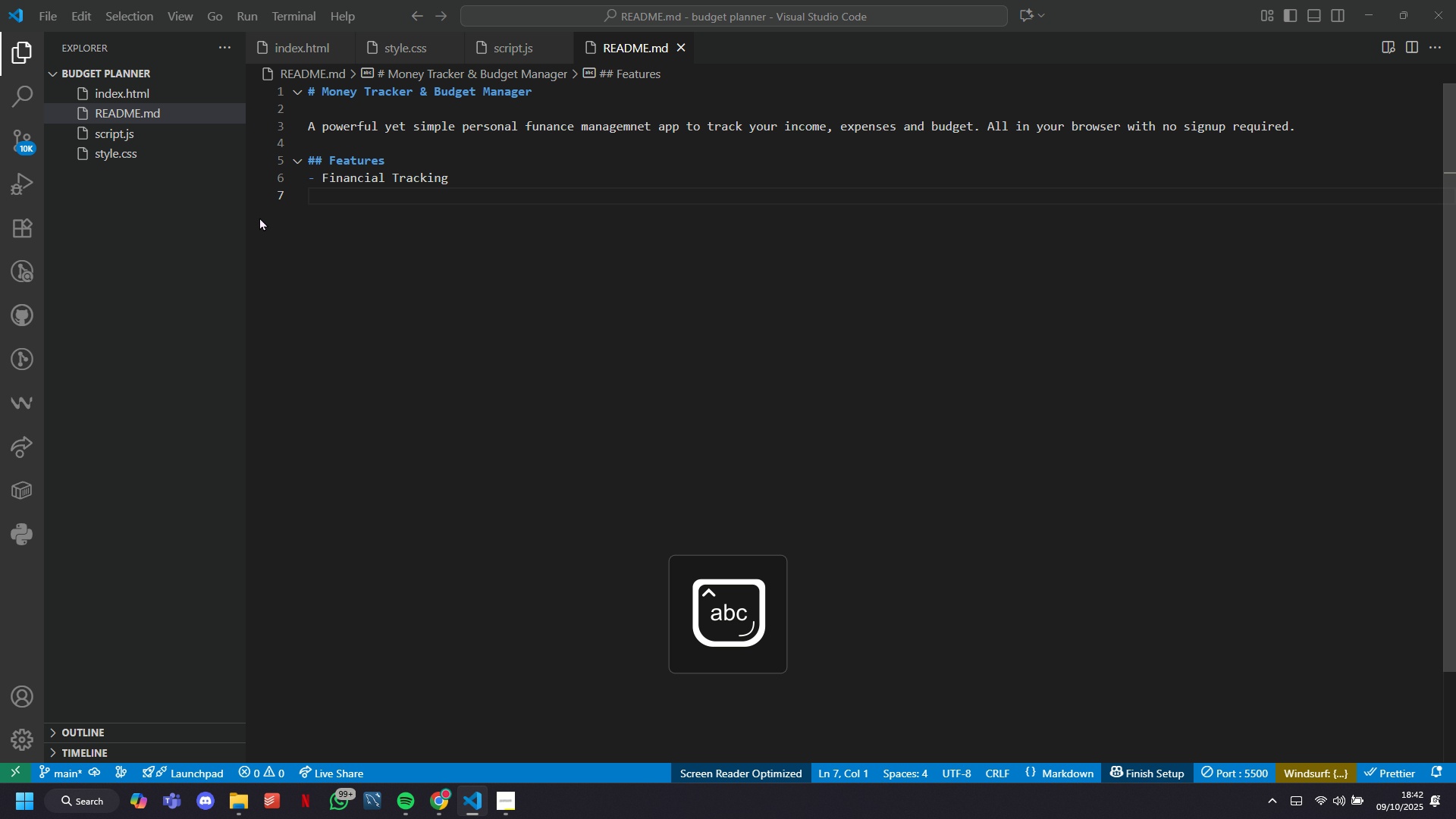 
type(- Budget Managemenyy)
key(Backspace)
key(Backspace)
type(t)
 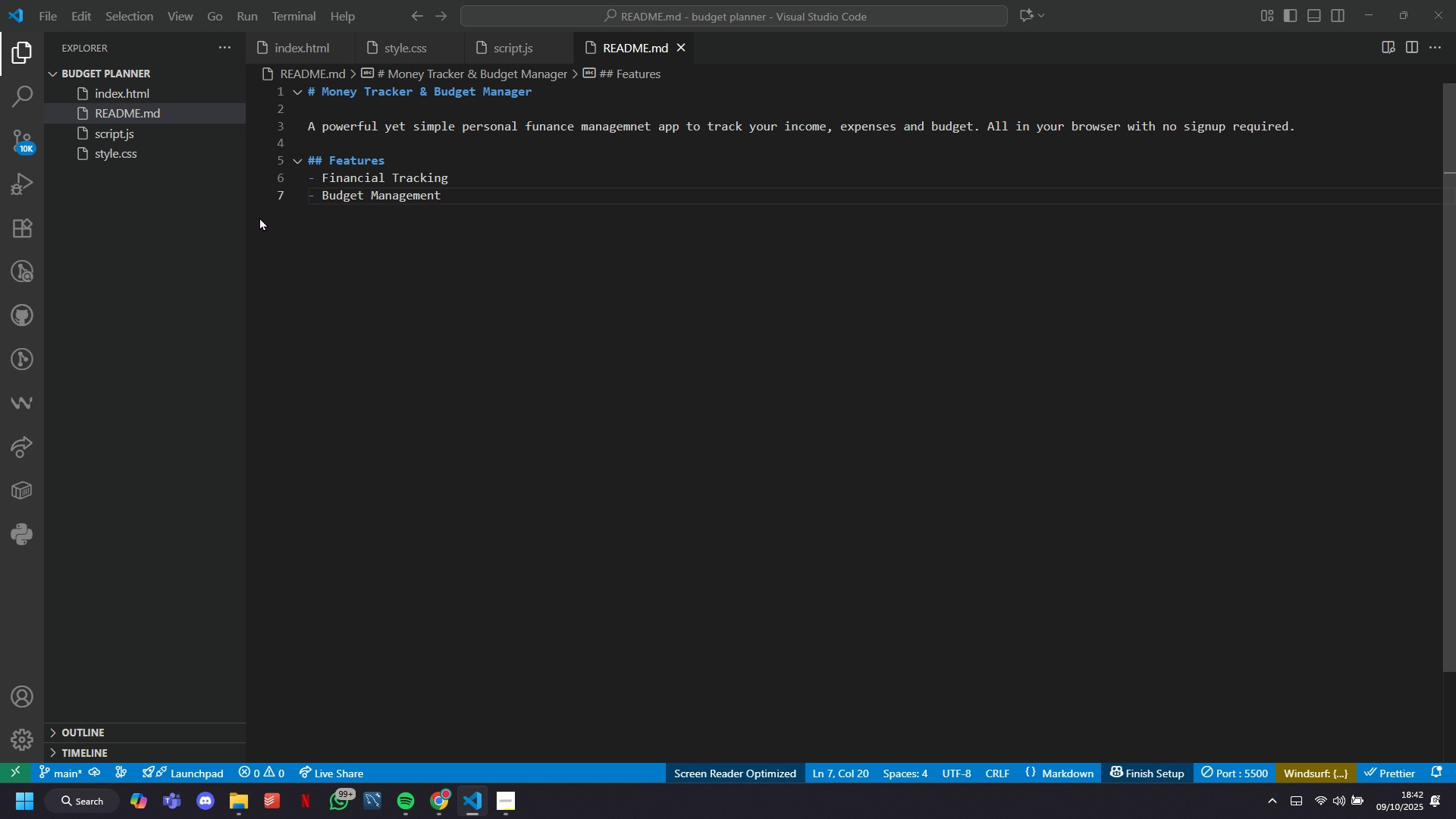 
key(Enter)
 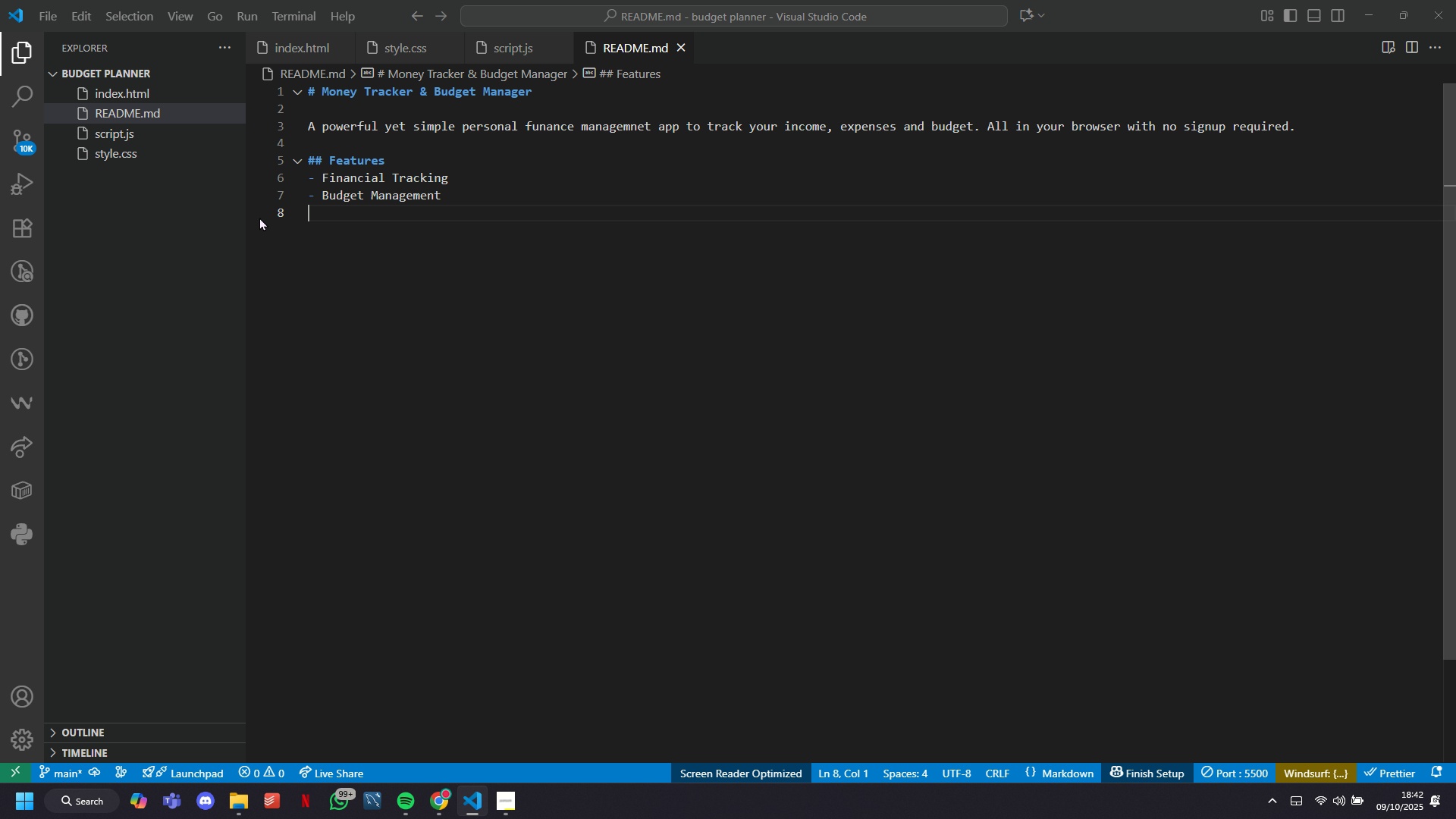 
key(Enter)
 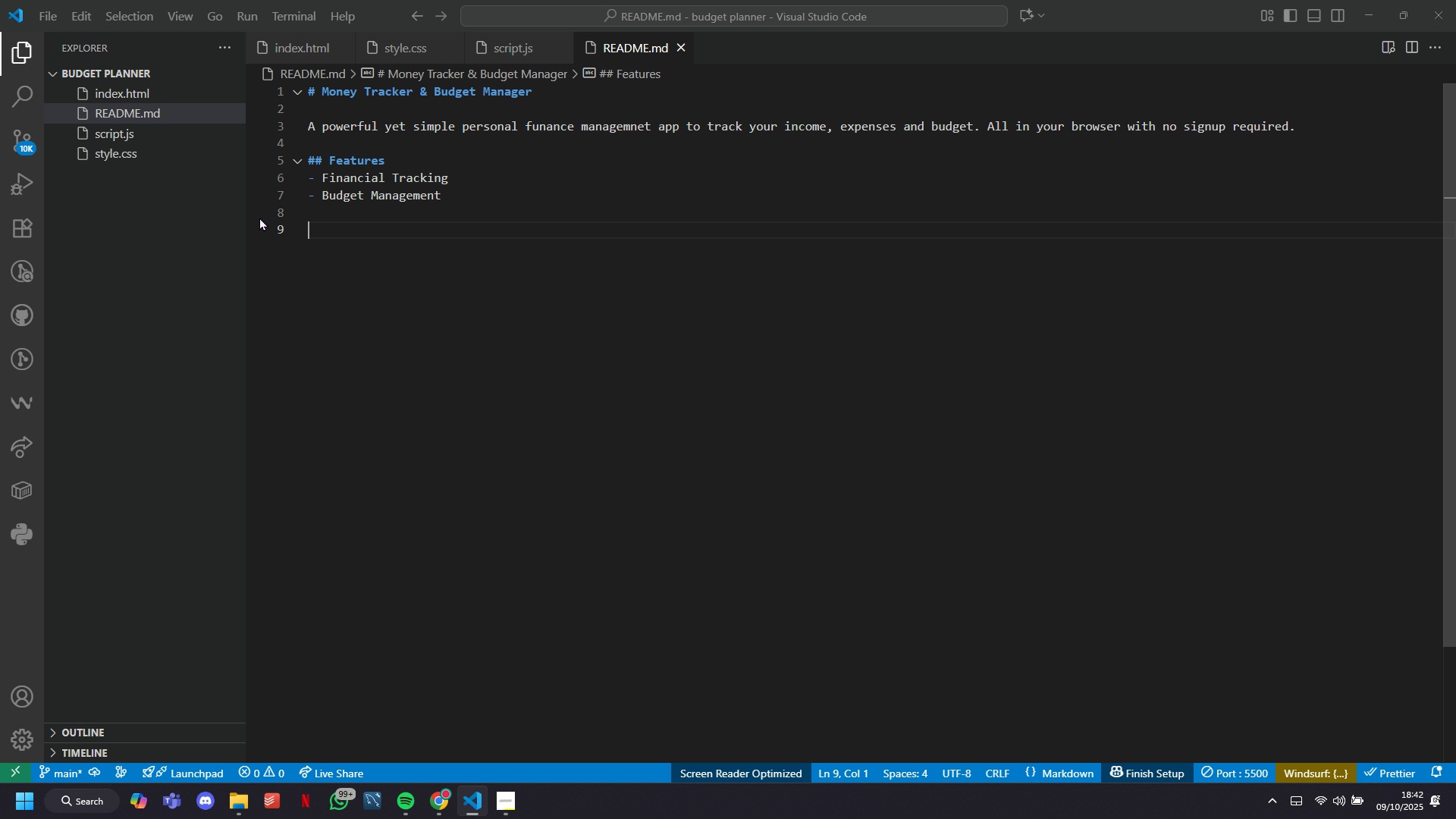 
key(ArrowUp)
 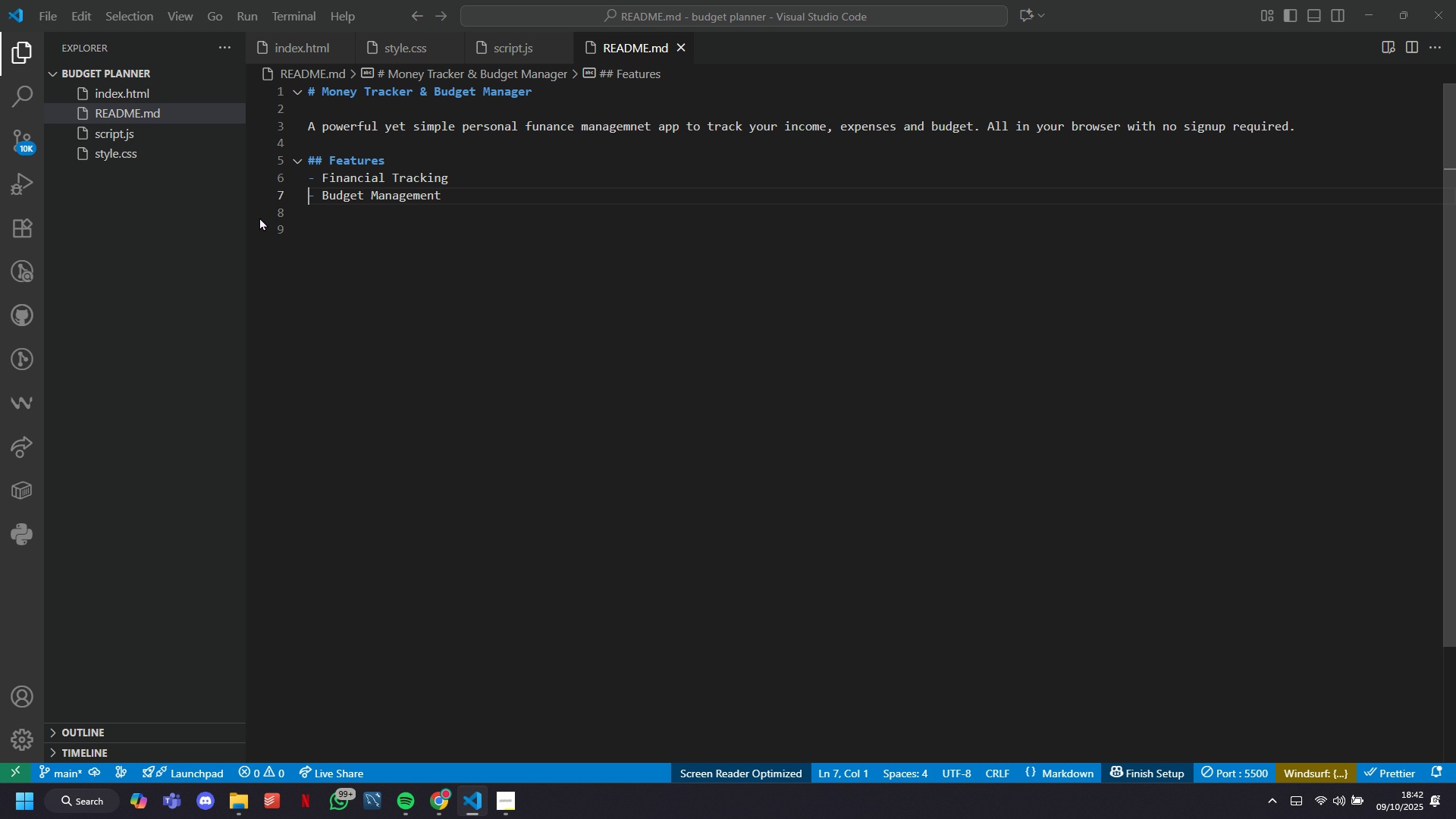 
key(ArrowUp)
 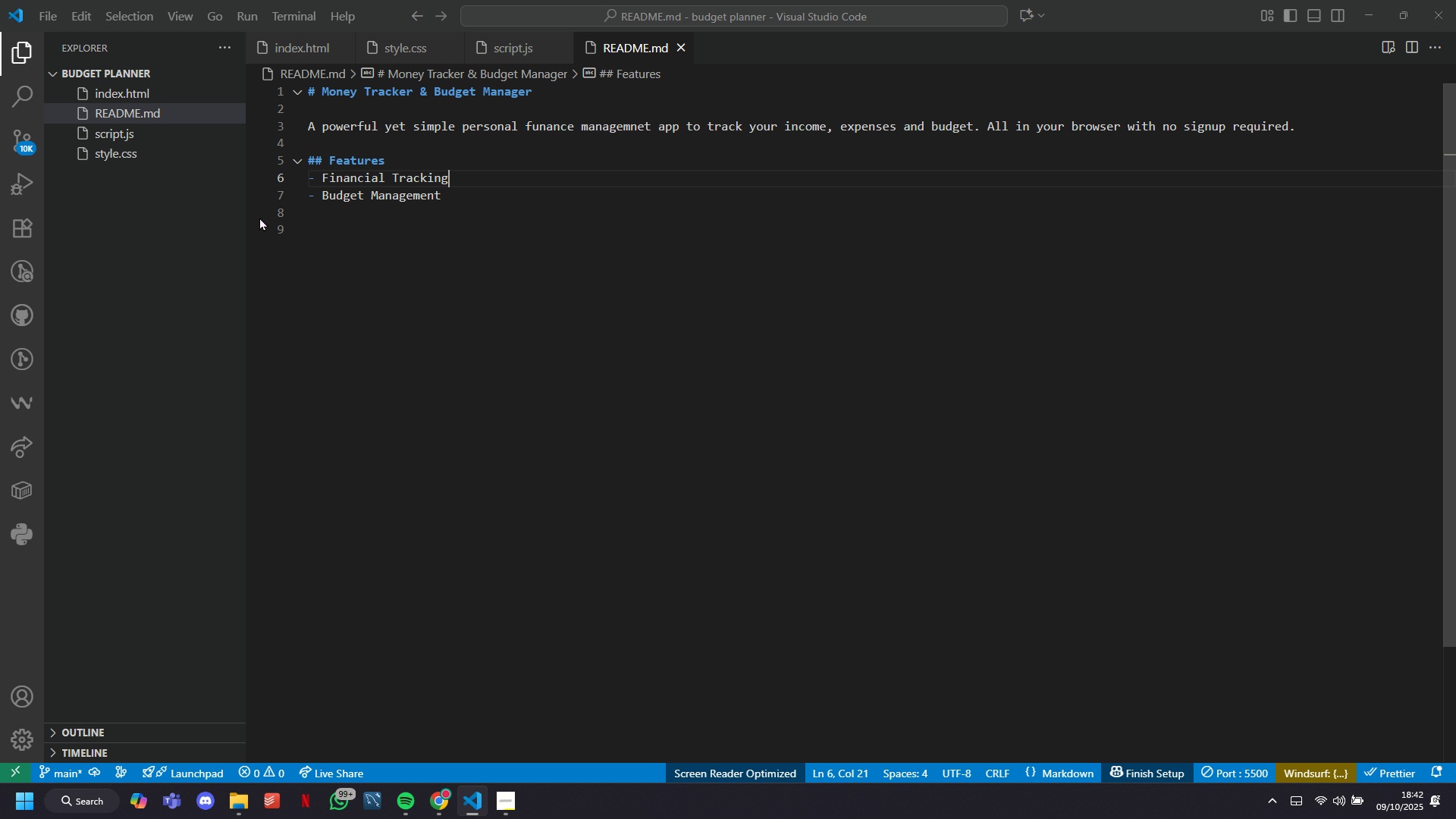 
key(ArrowLeft)
 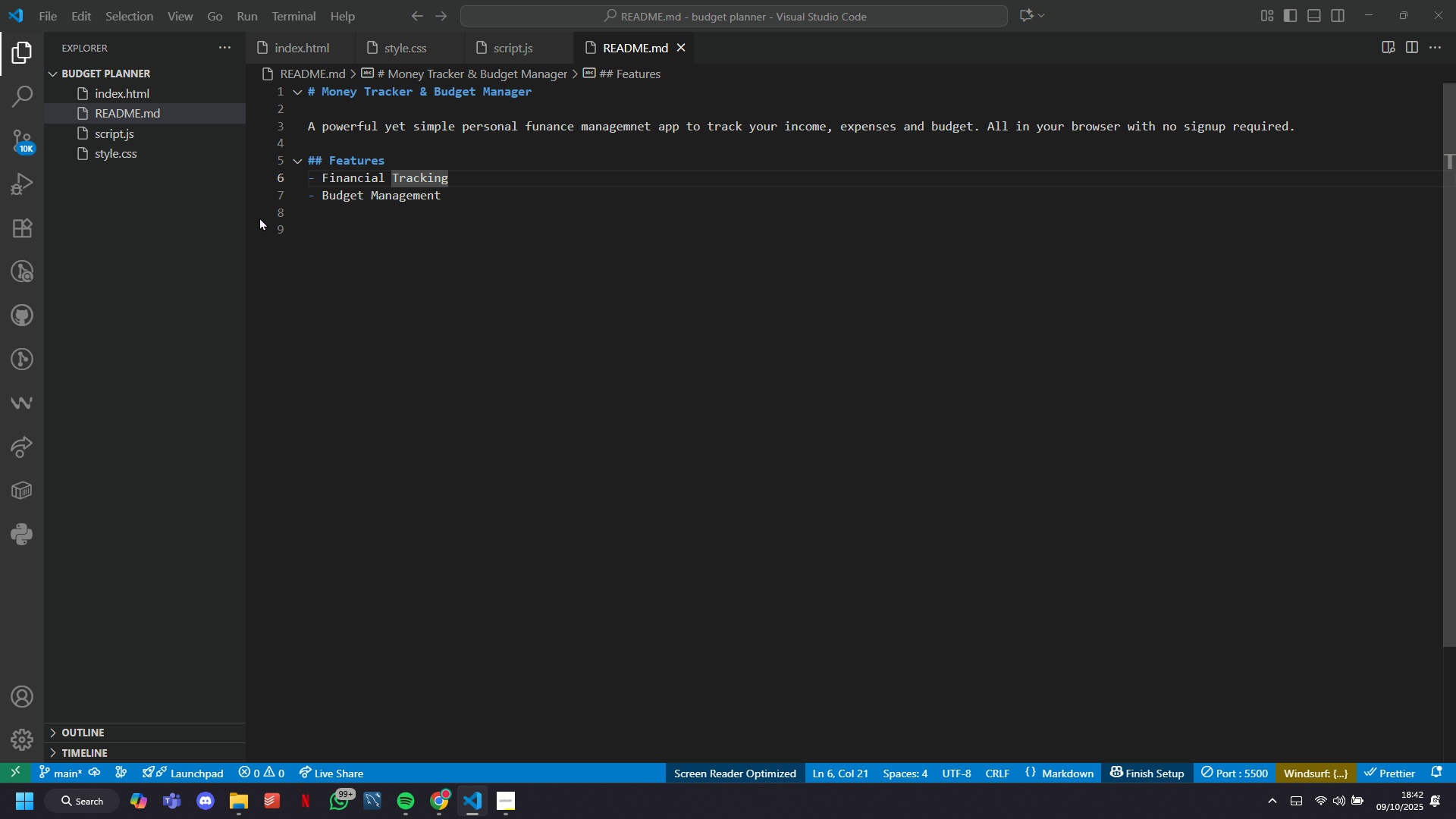 
key(ArrowDown)
 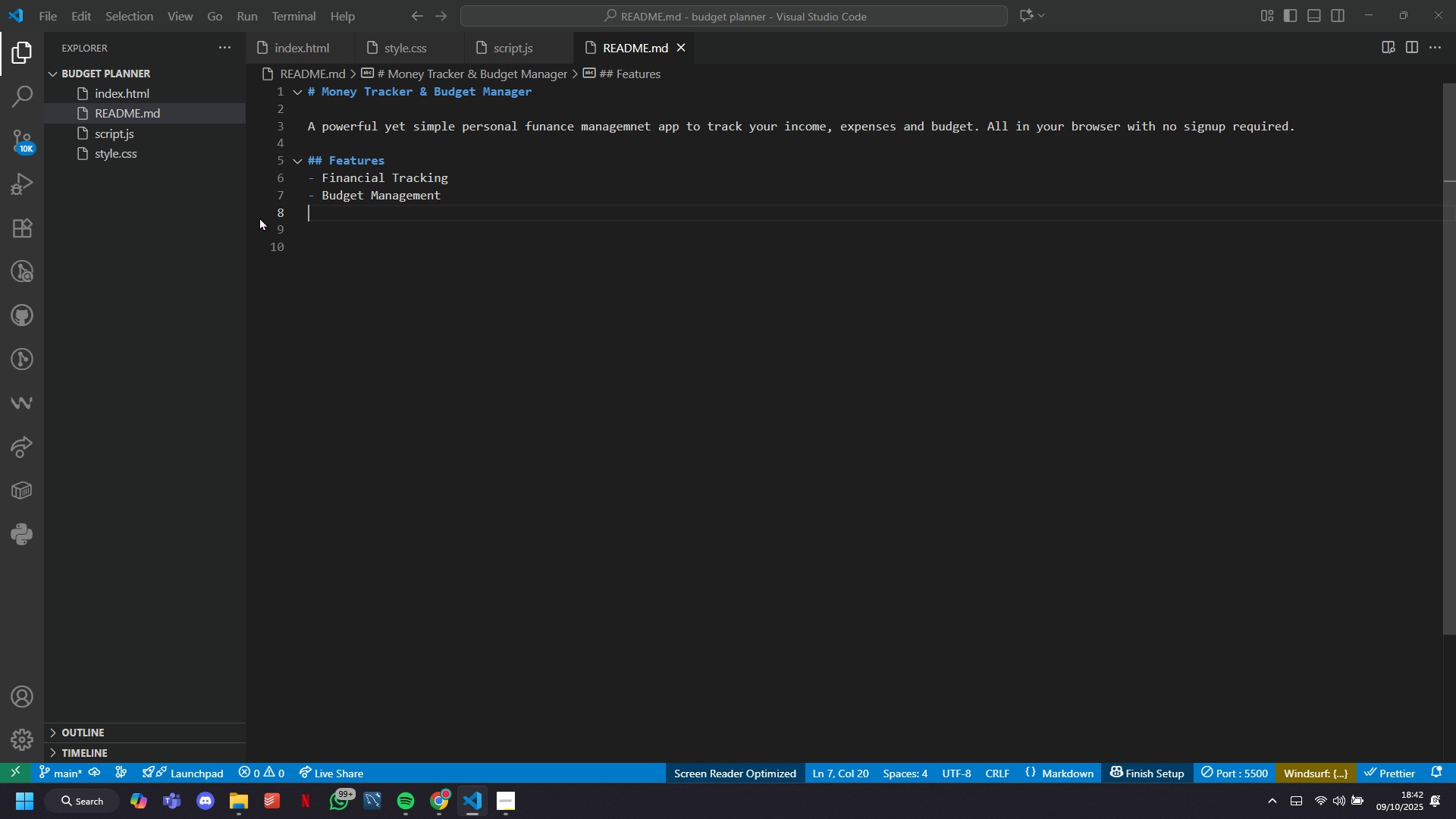 
key(Enter)
 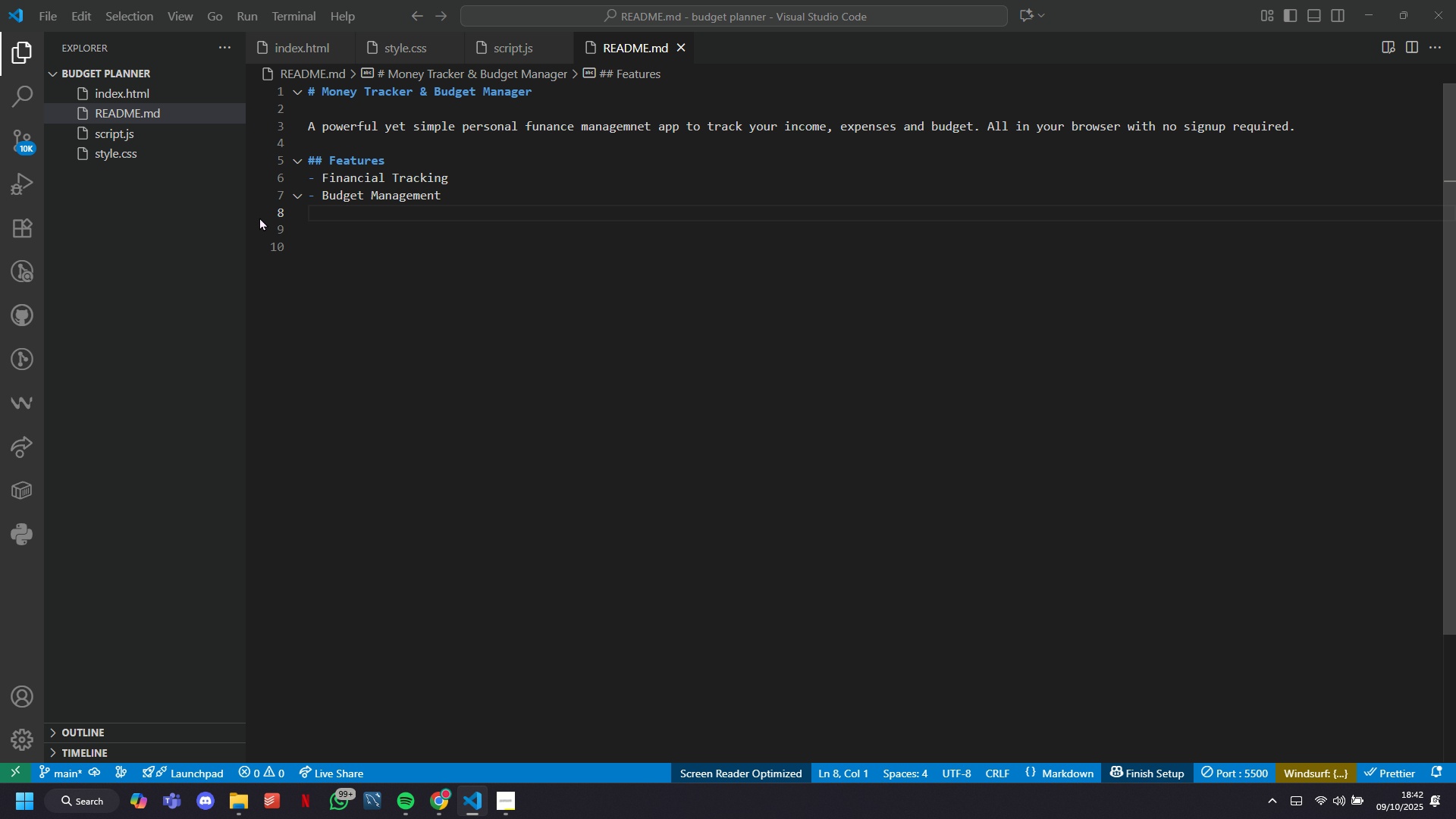 
type(- User Experience)
 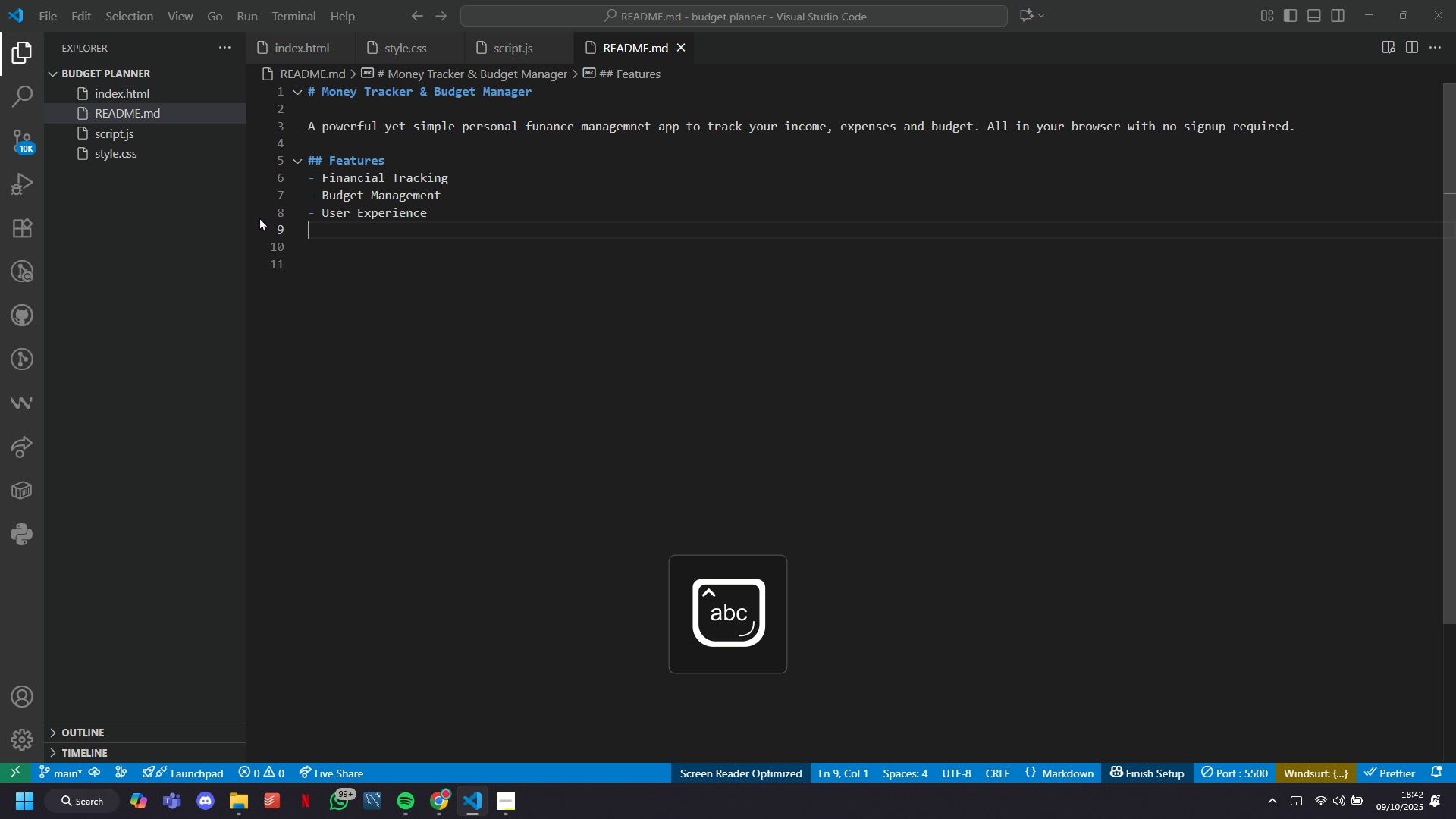 
key(Enter)
 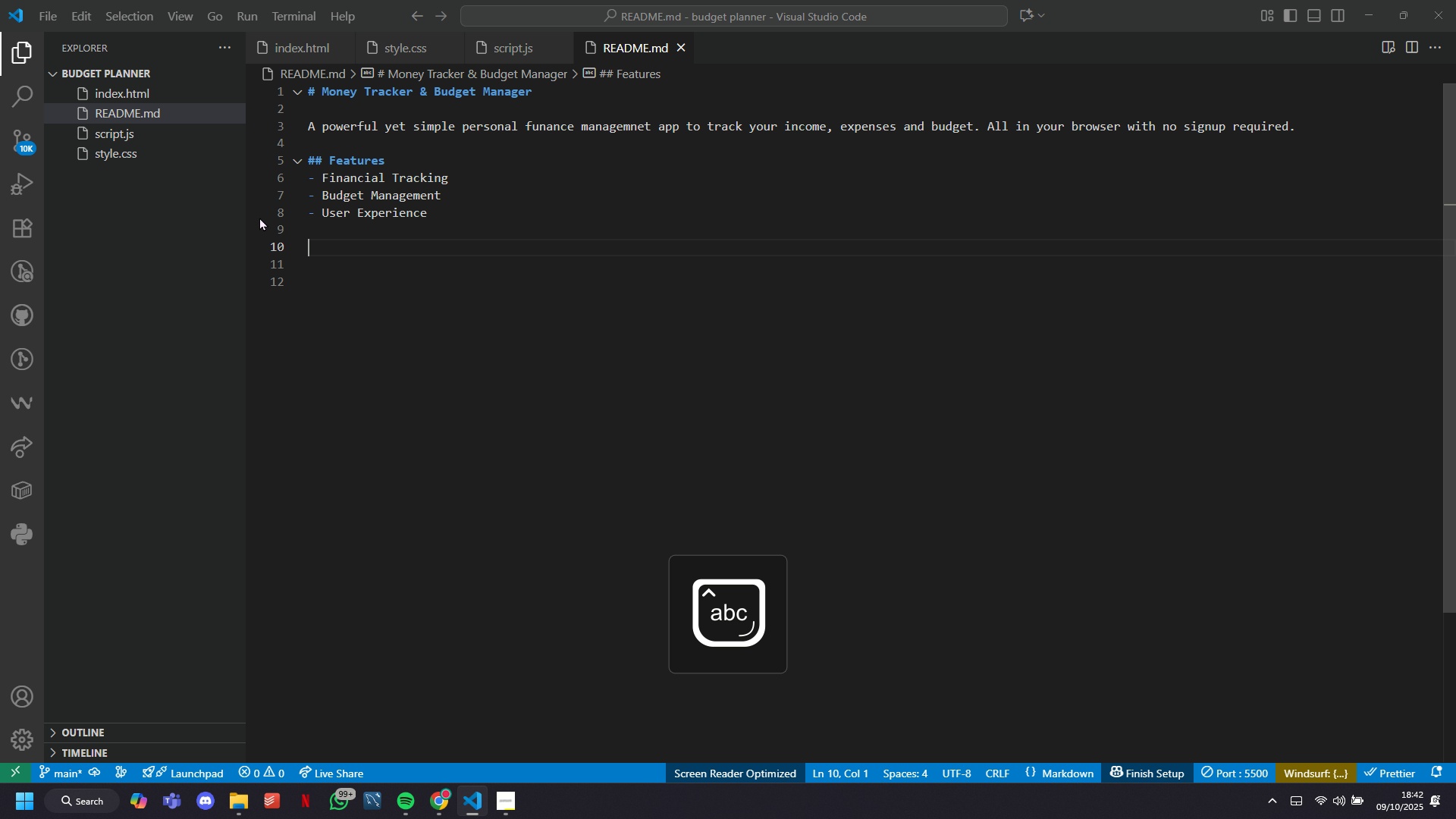 
key(Enter)
 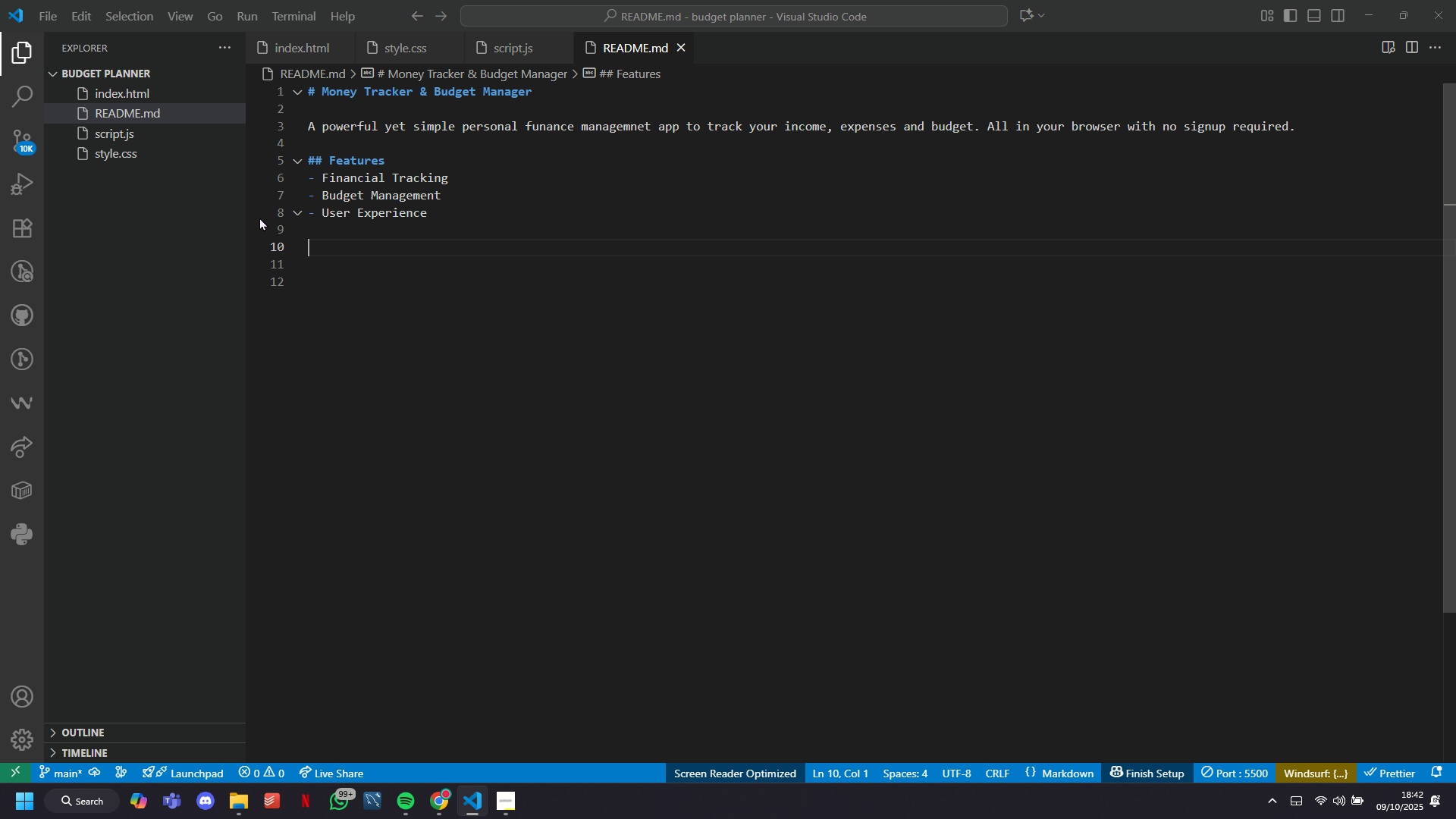 
type(## Quick Start)
 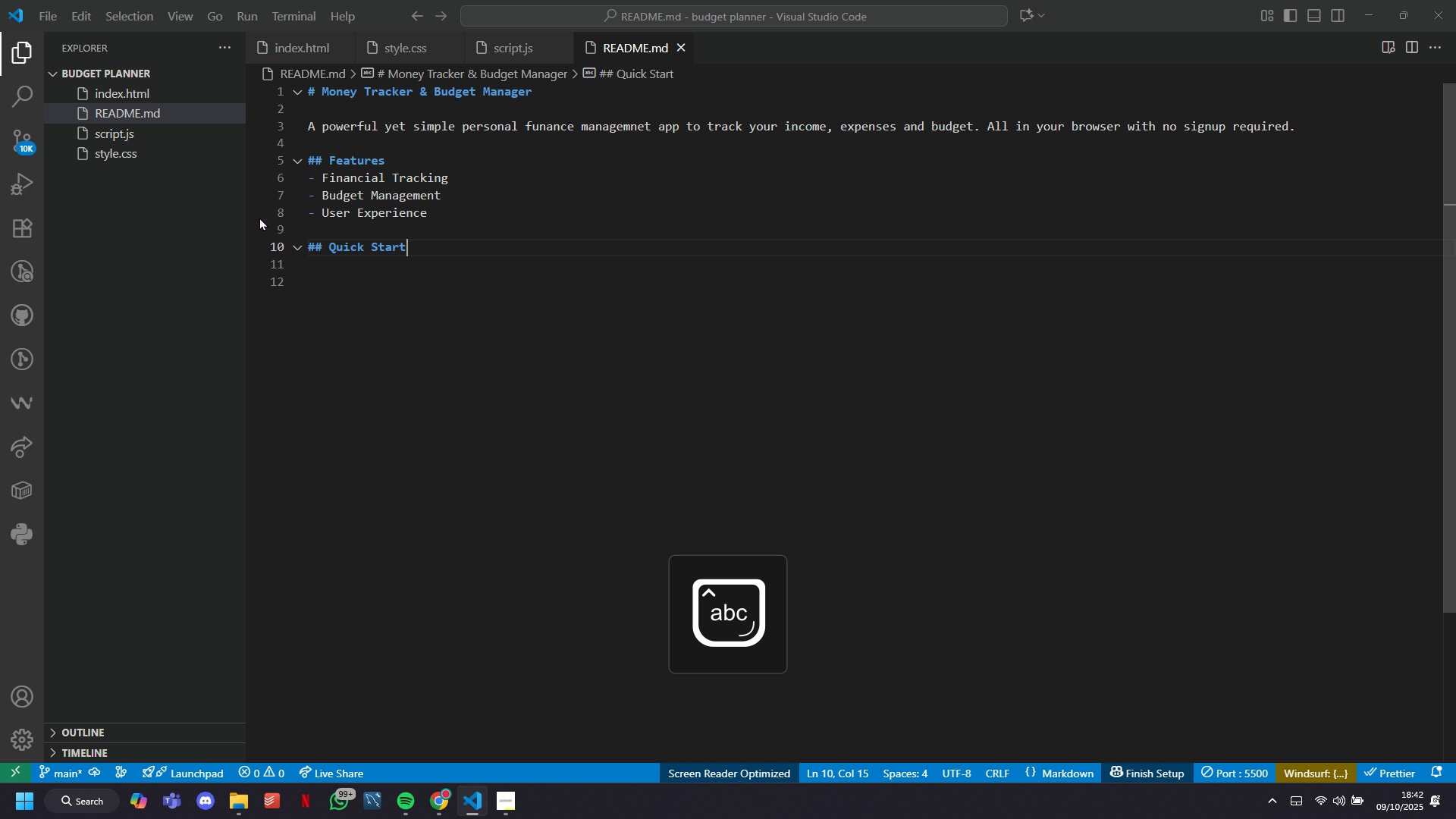 
key(Enter)
 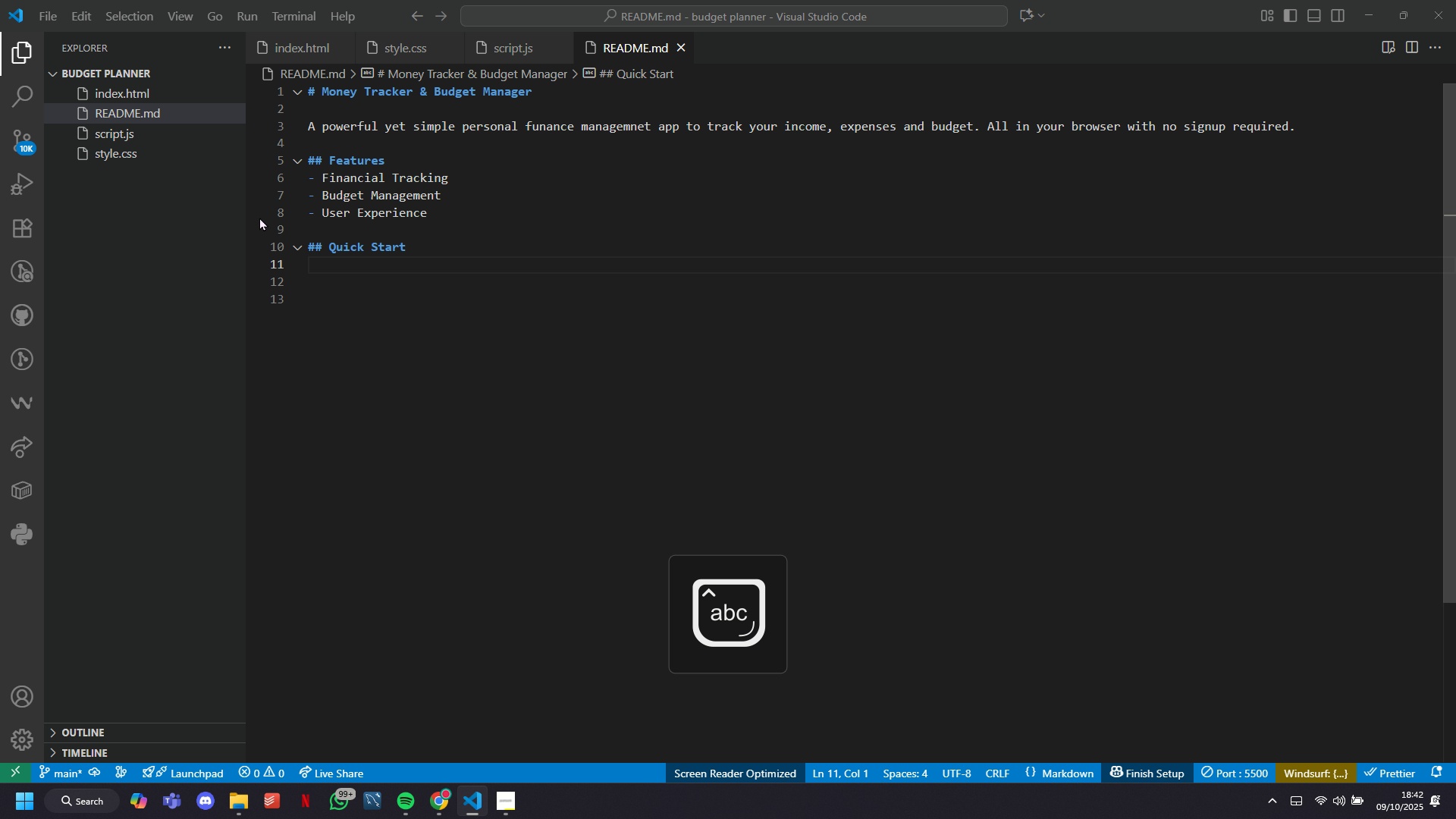 
type(1. **DOWNLOAD** )
 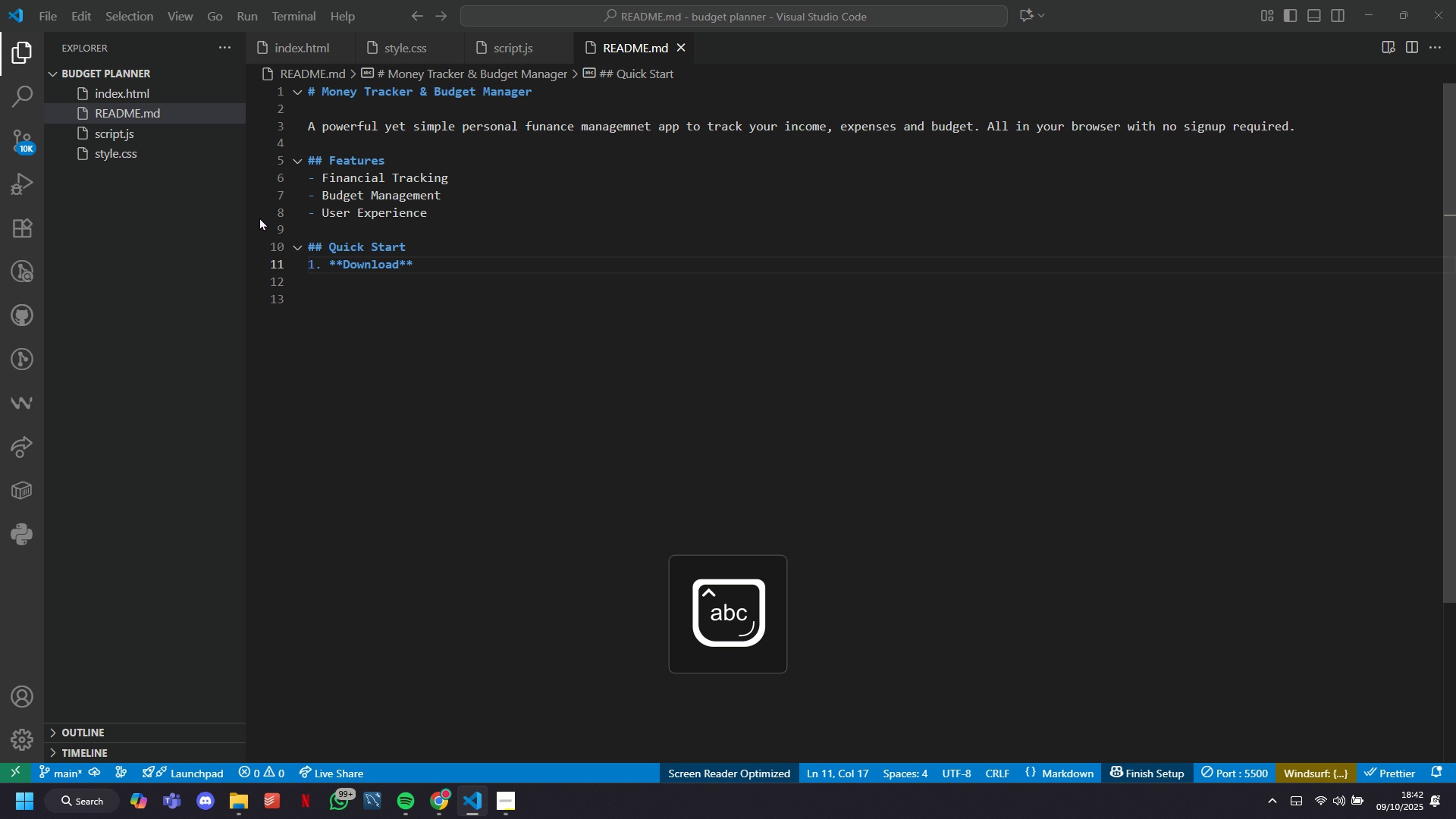 
type(all files (Index.html)
 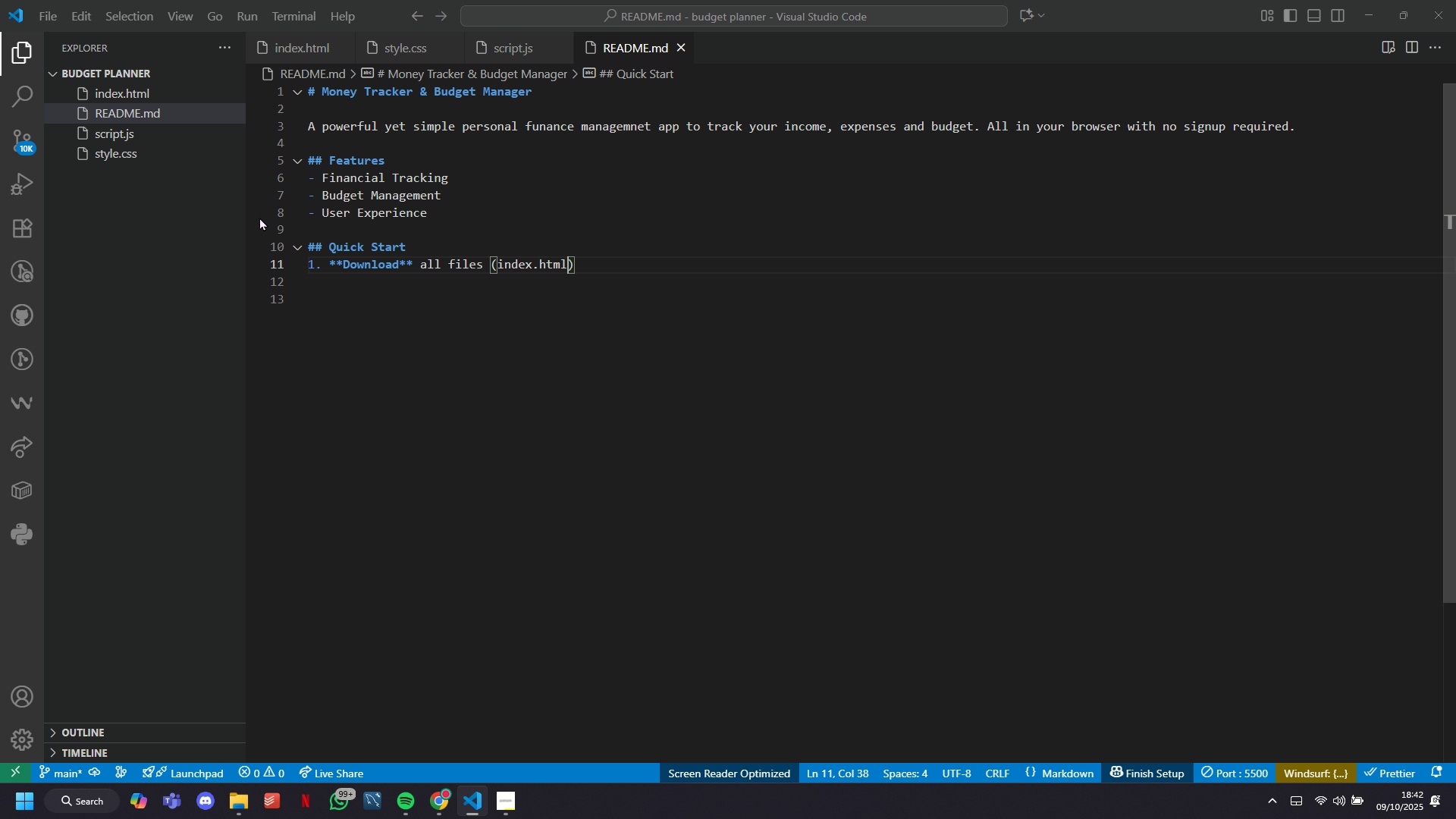 
hold_key(key=ShiftLeft, duration=0.75)
 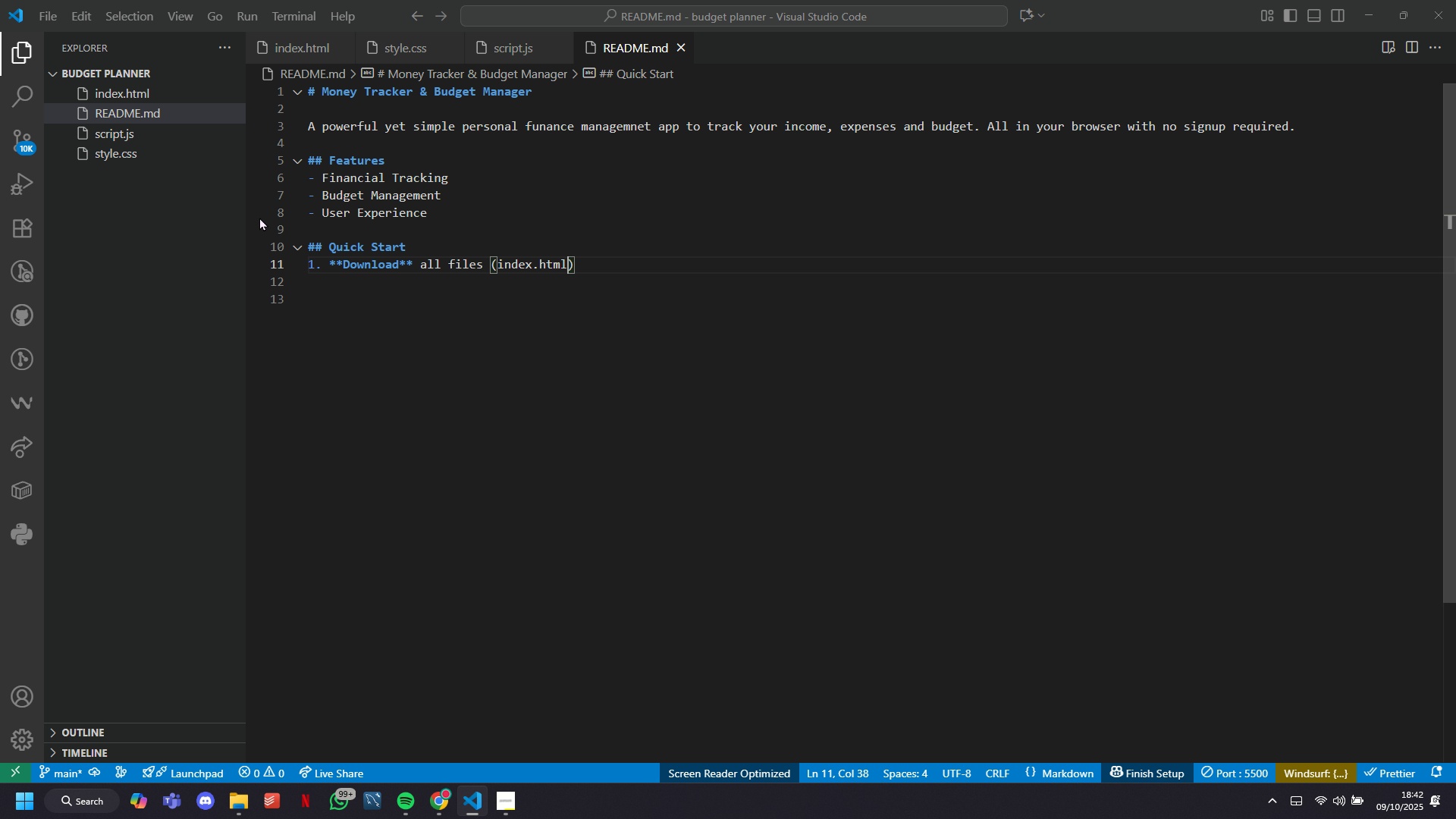 
type(.)
key(Backspace)
type(, styles.css, script.js)
 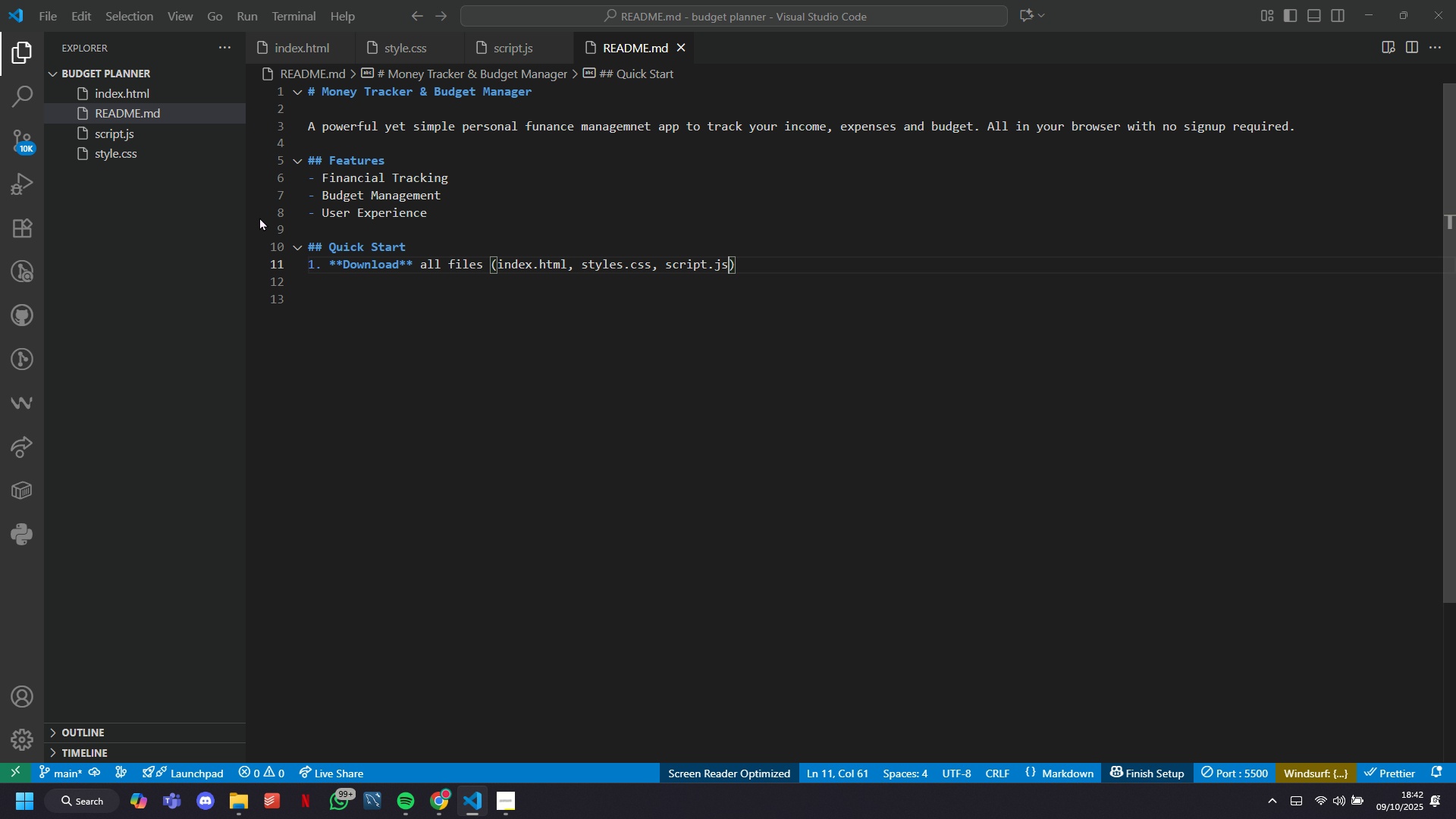 
key(ArrowRight)
 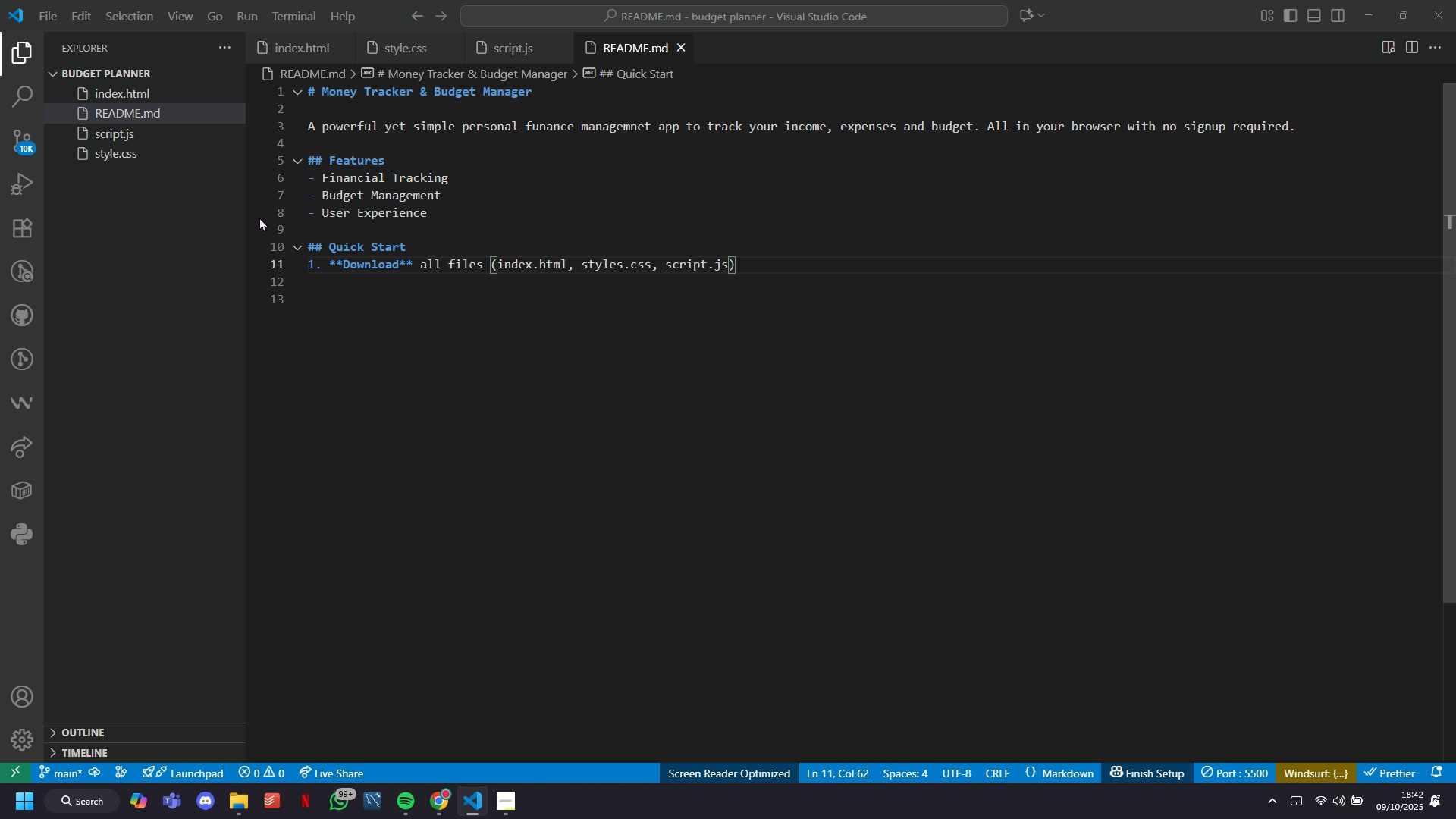 
key(Enter)
 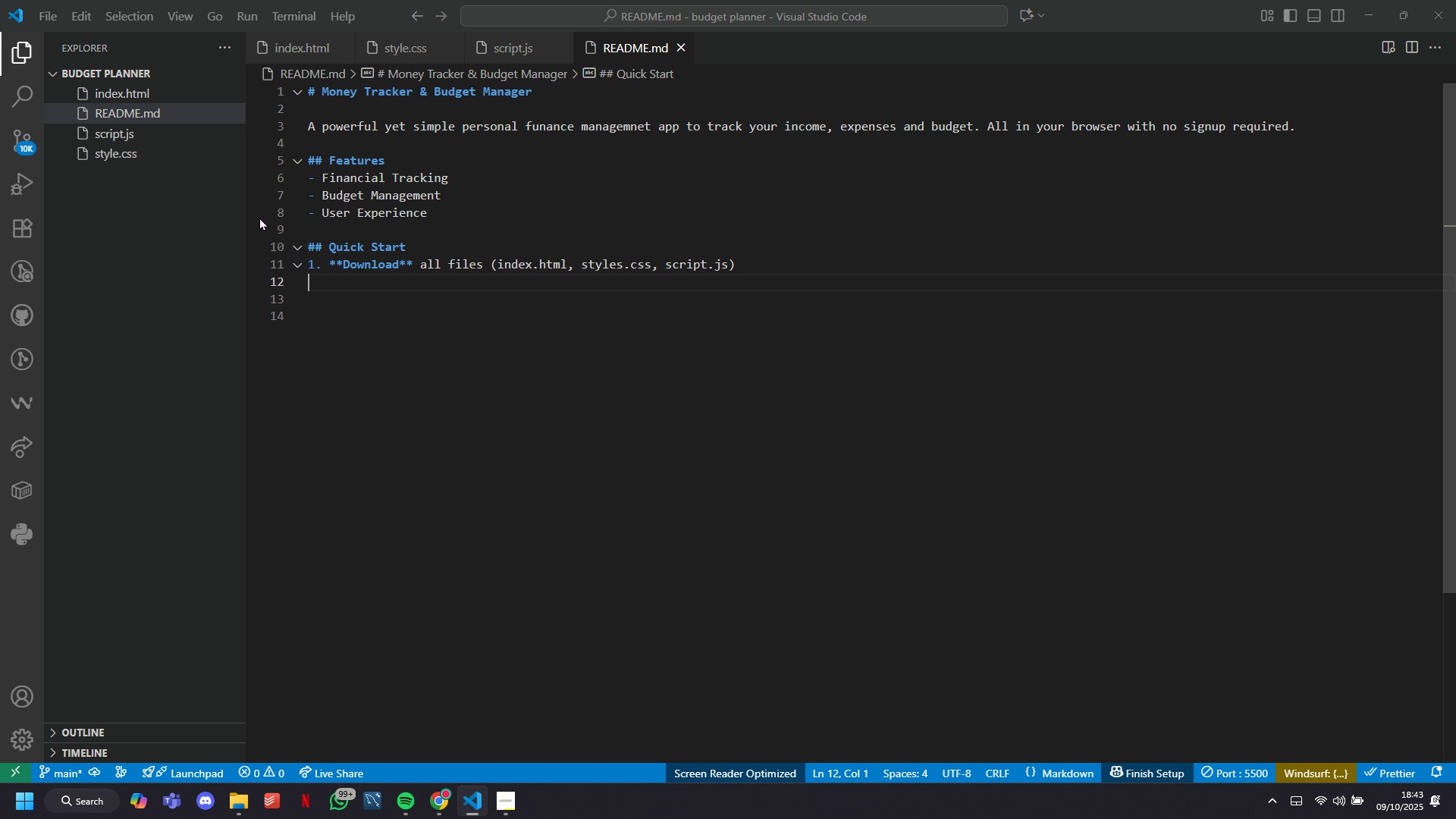 
key(2)
 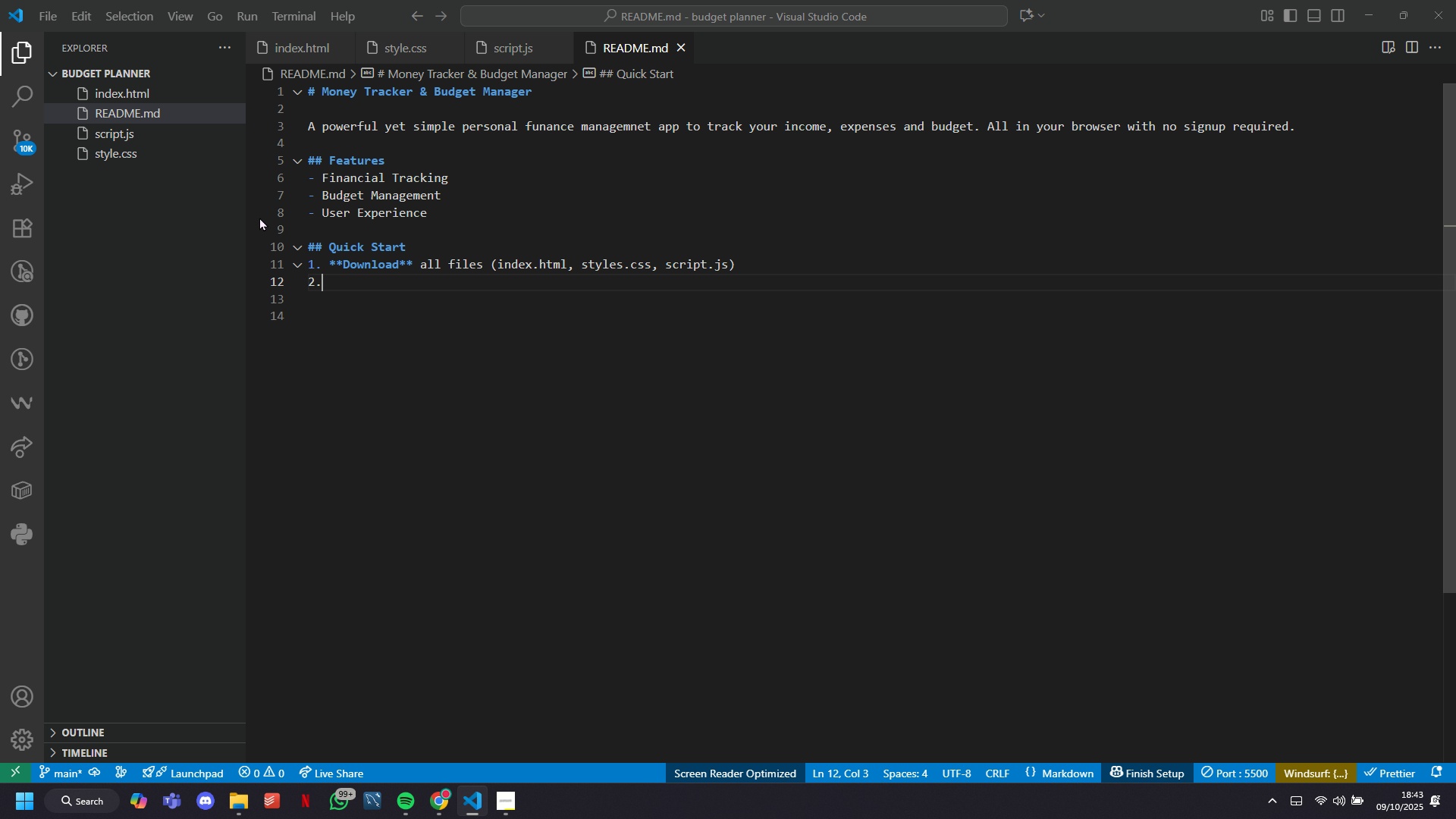 
key(Period)
 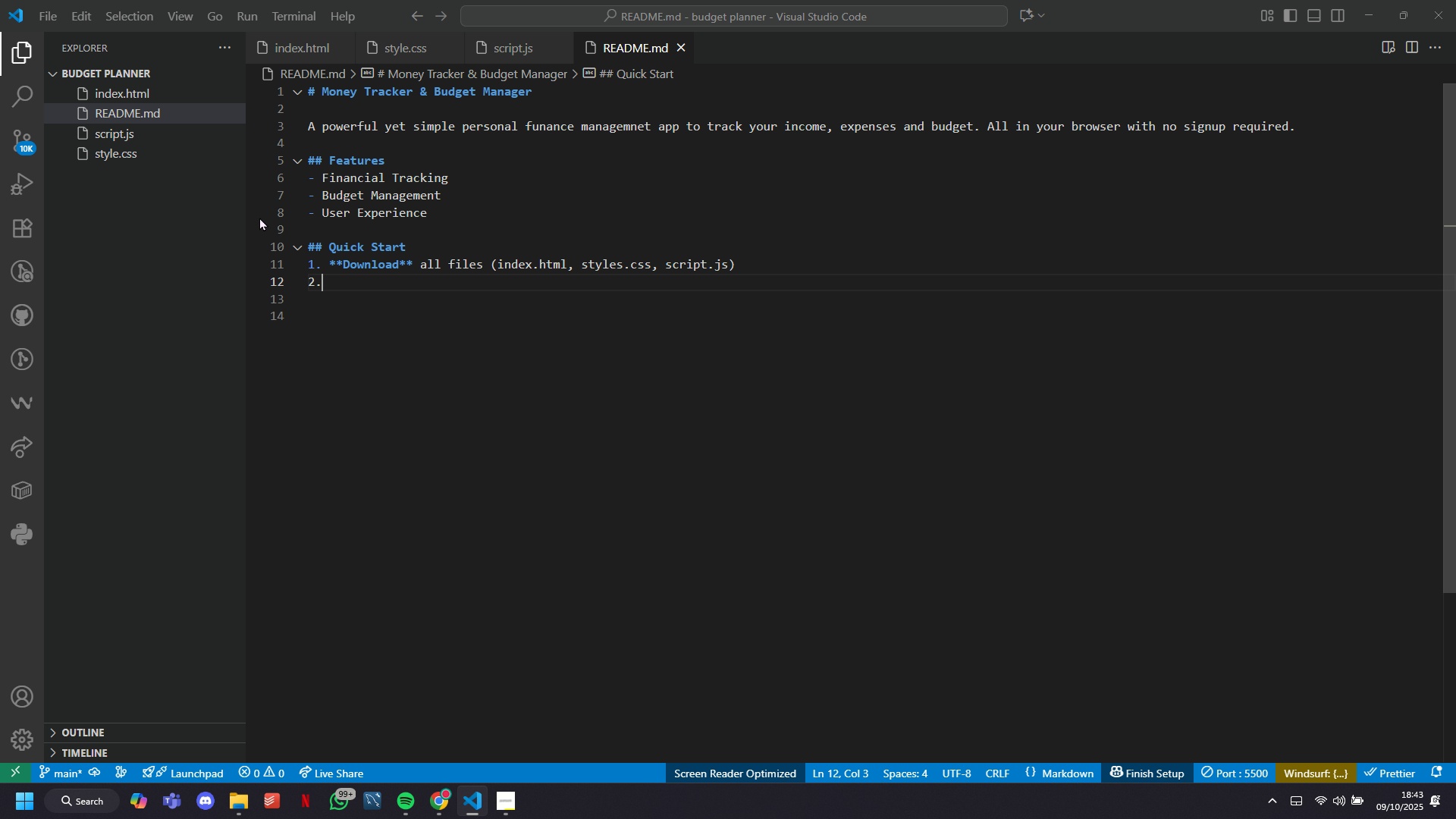 
key(Space)
 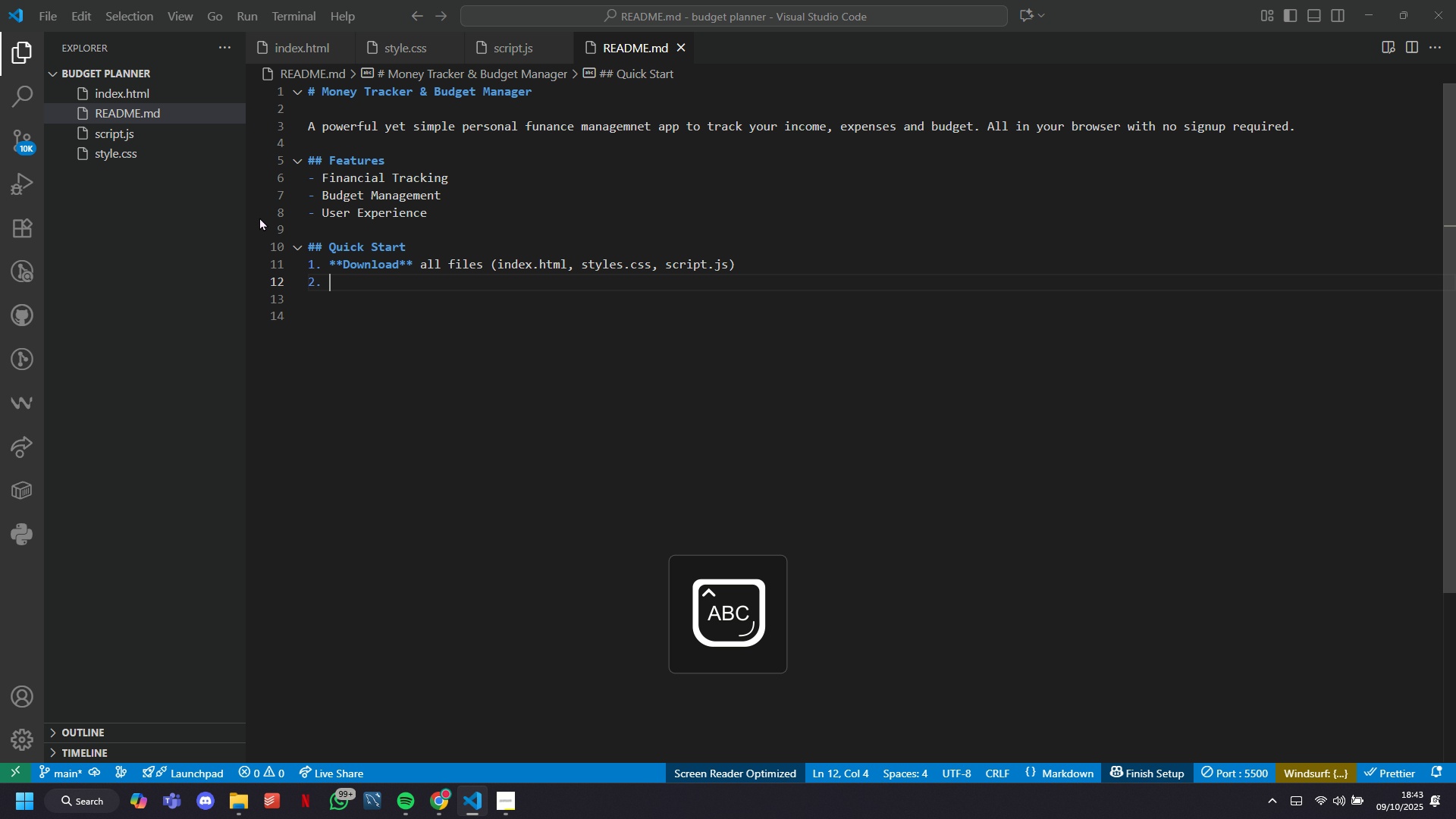 
key(CapsLock)
 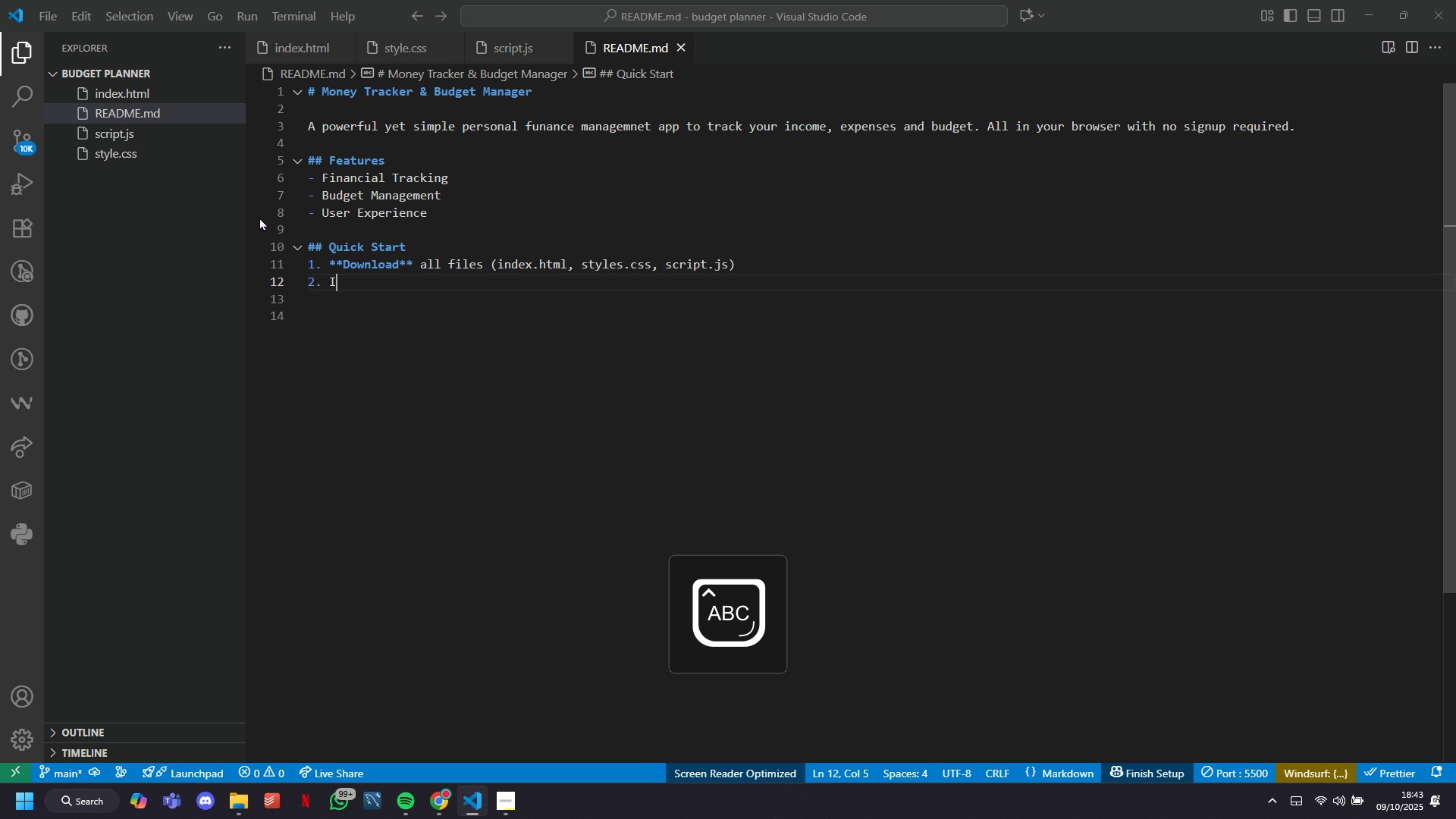 
key(I)
 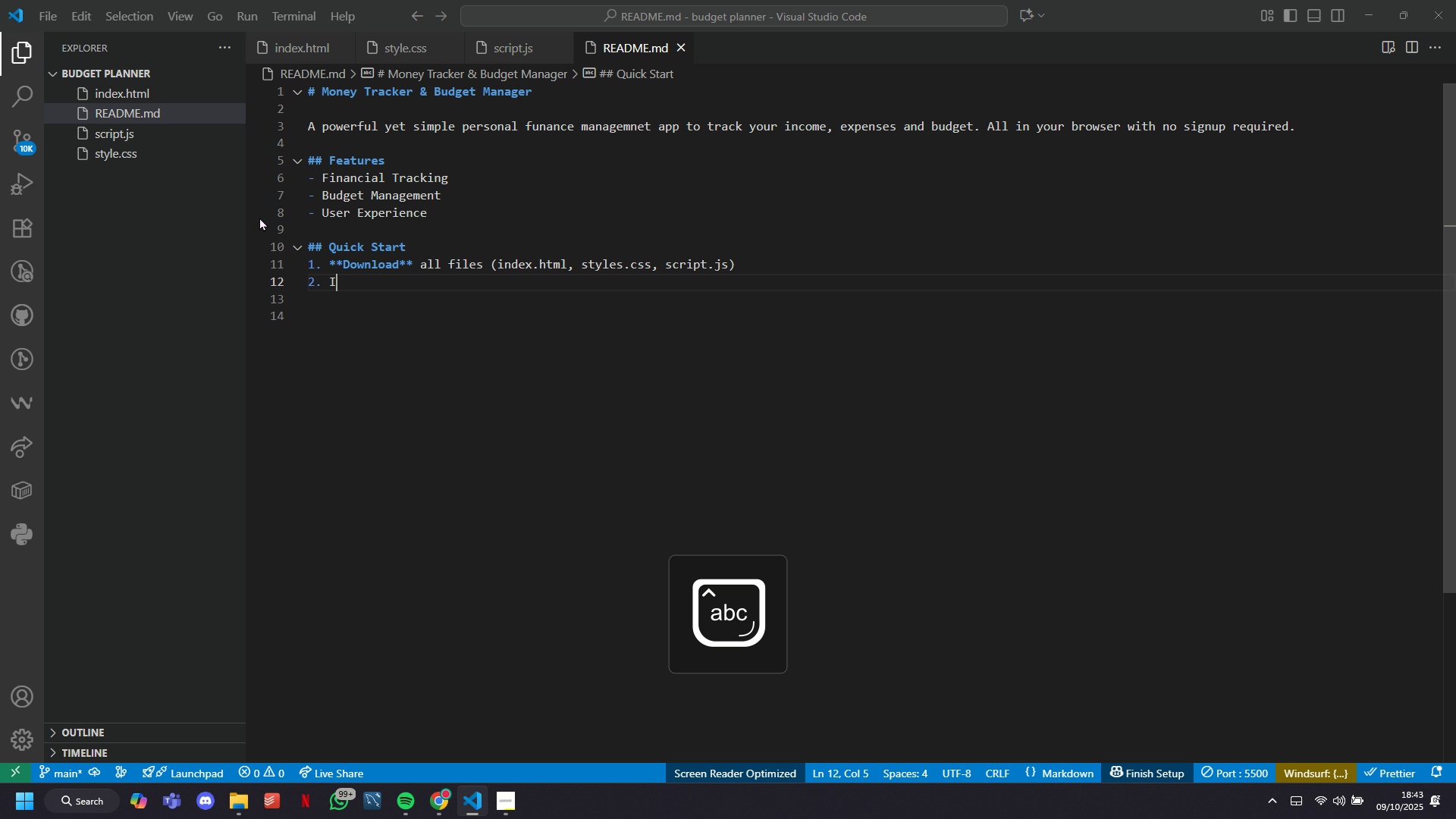 
key(CapsLock)
 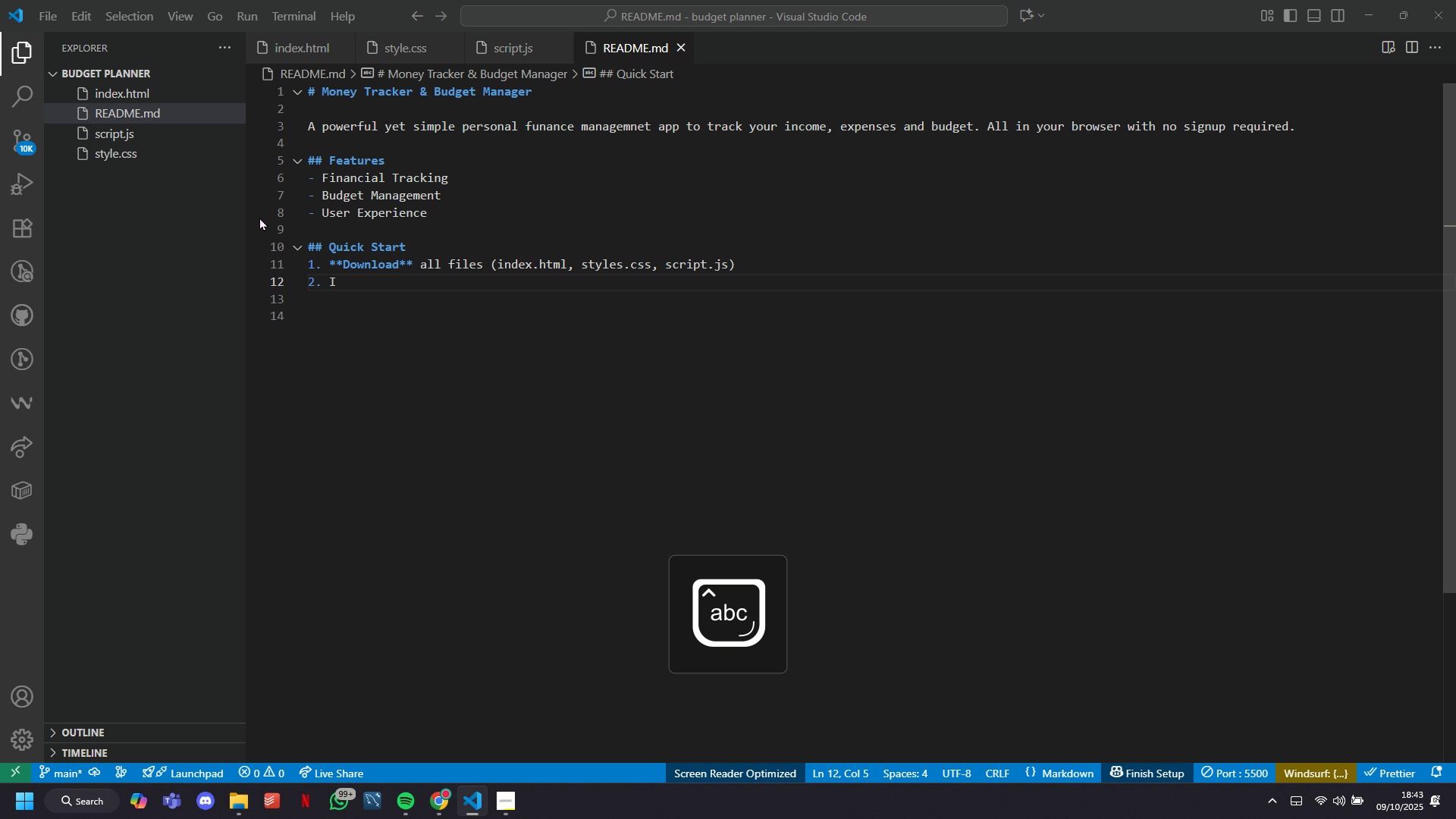 
key(Backspace)
 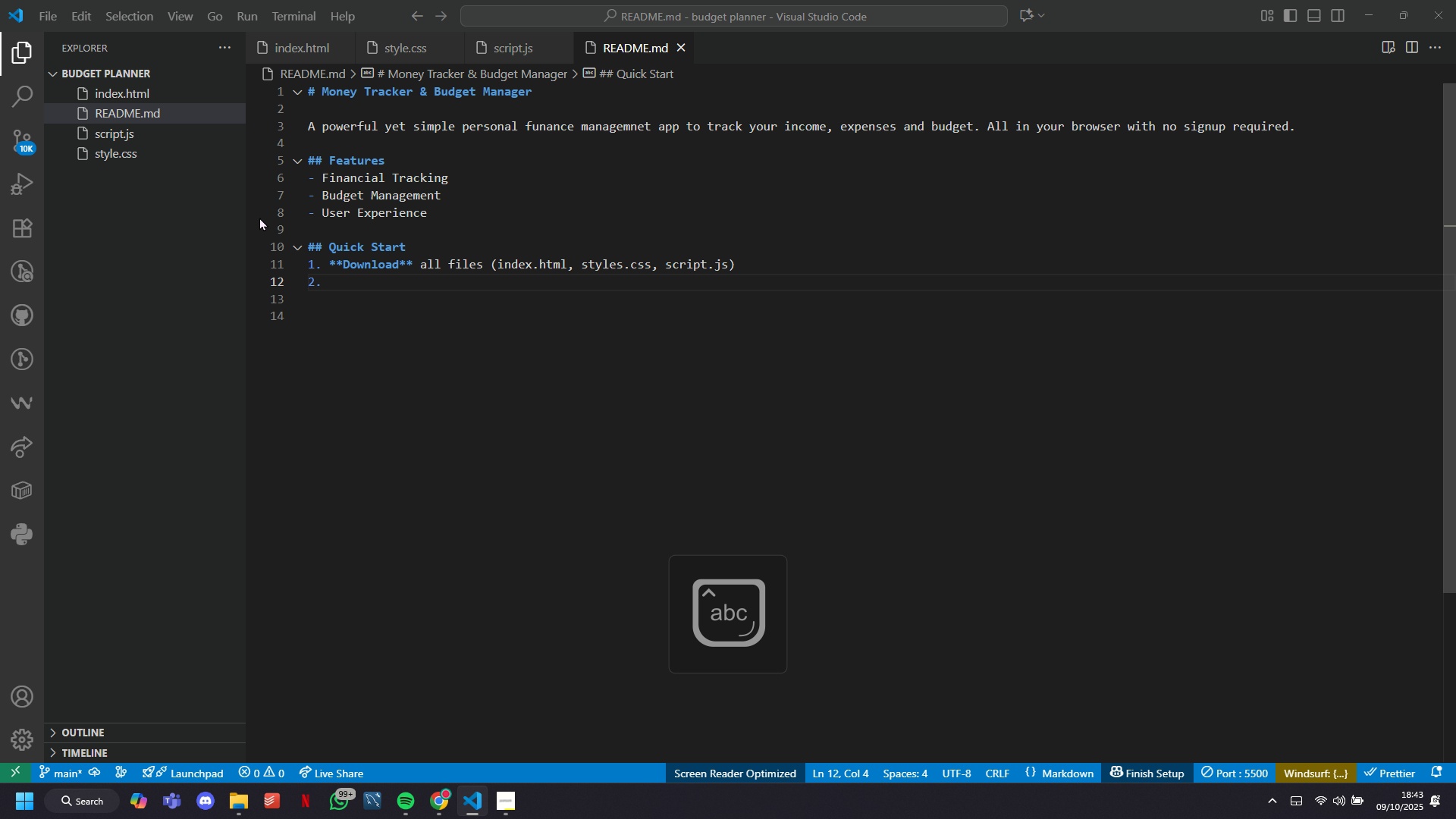 
type(Open index.html in your web browser)
 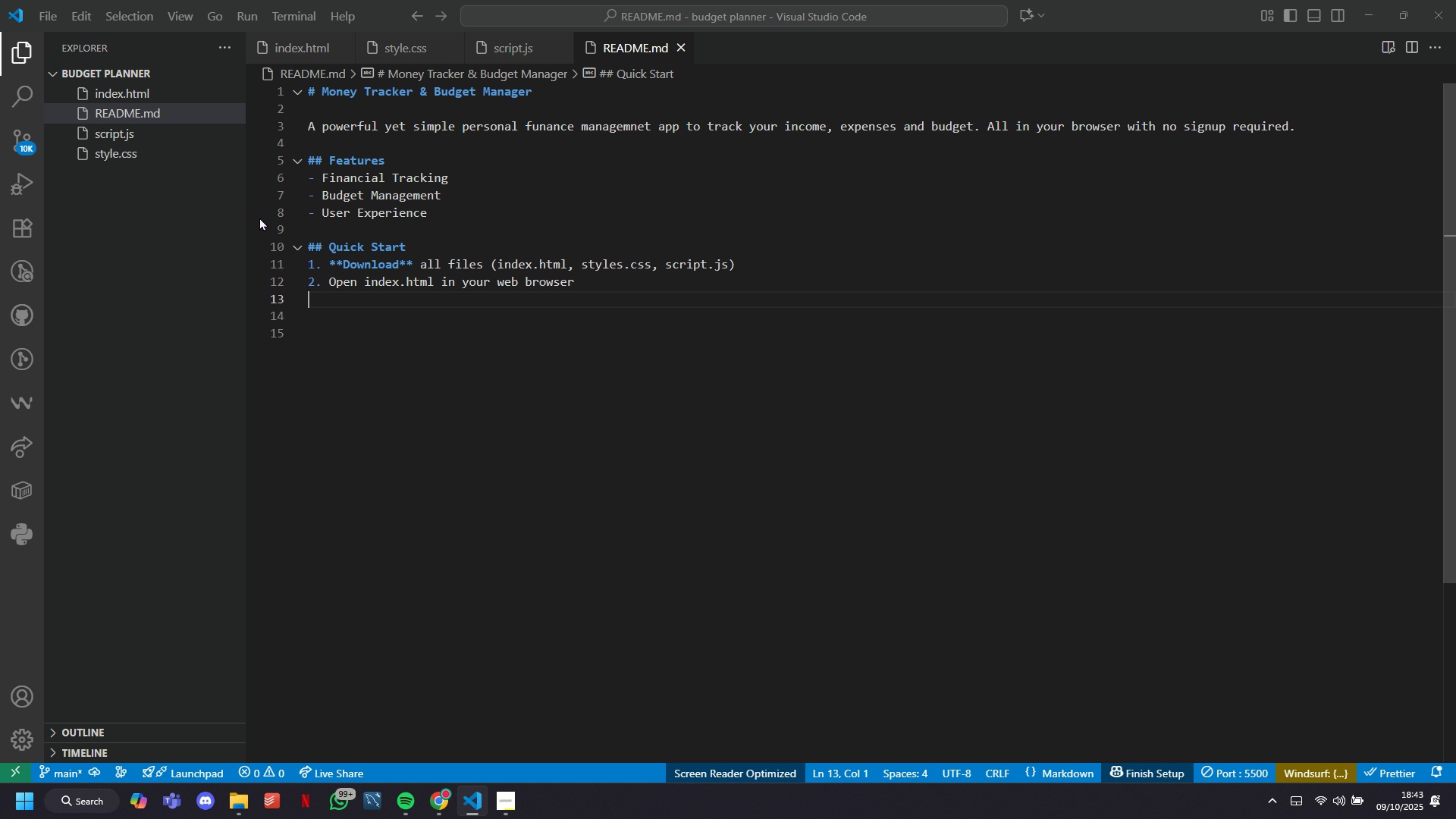 
key(Enter)
 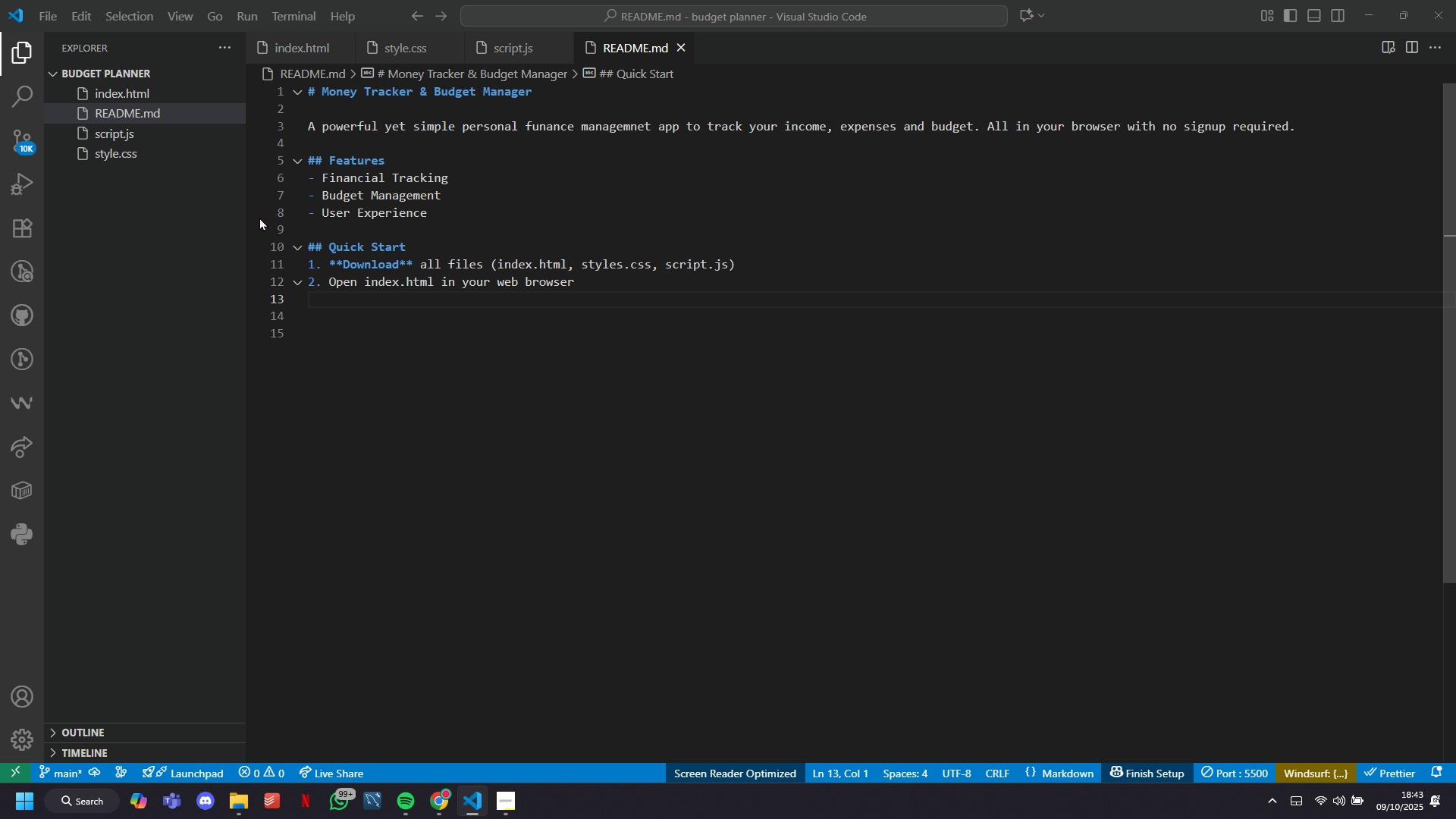 
type(3. Set Budget)
 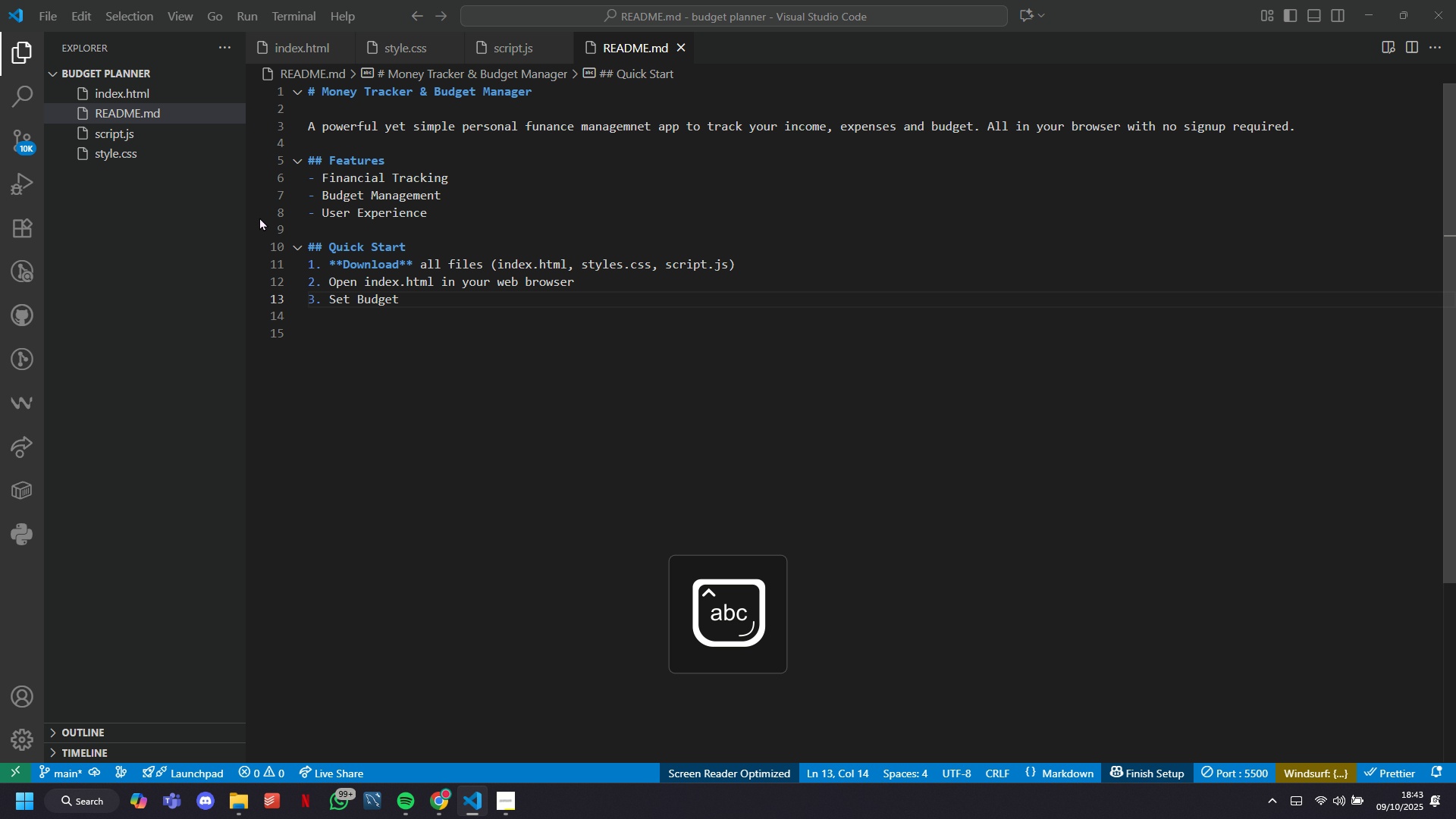 
key(Enter)
 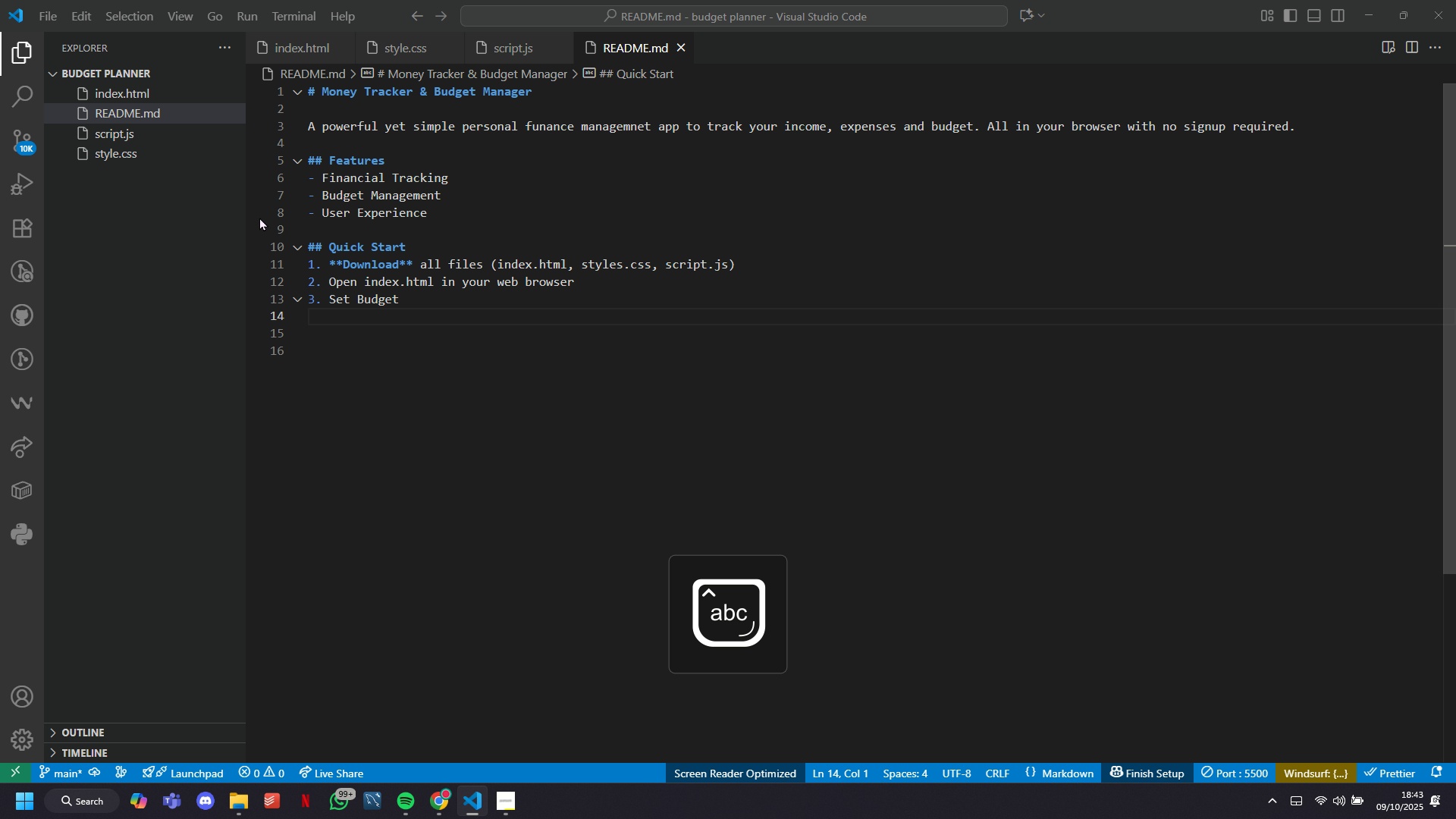 
type(4. Add transactin)
 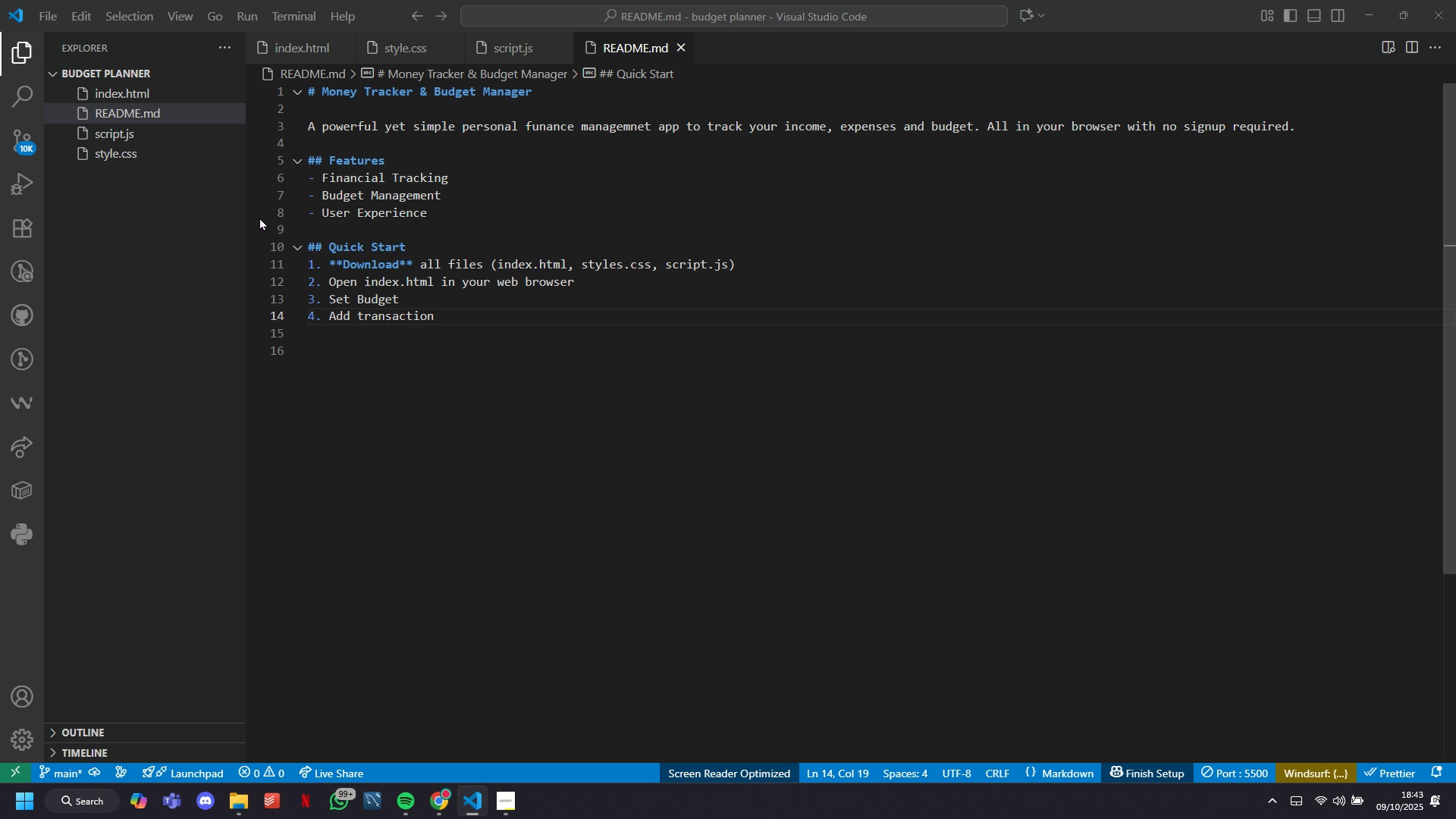 
wait(5.87)
 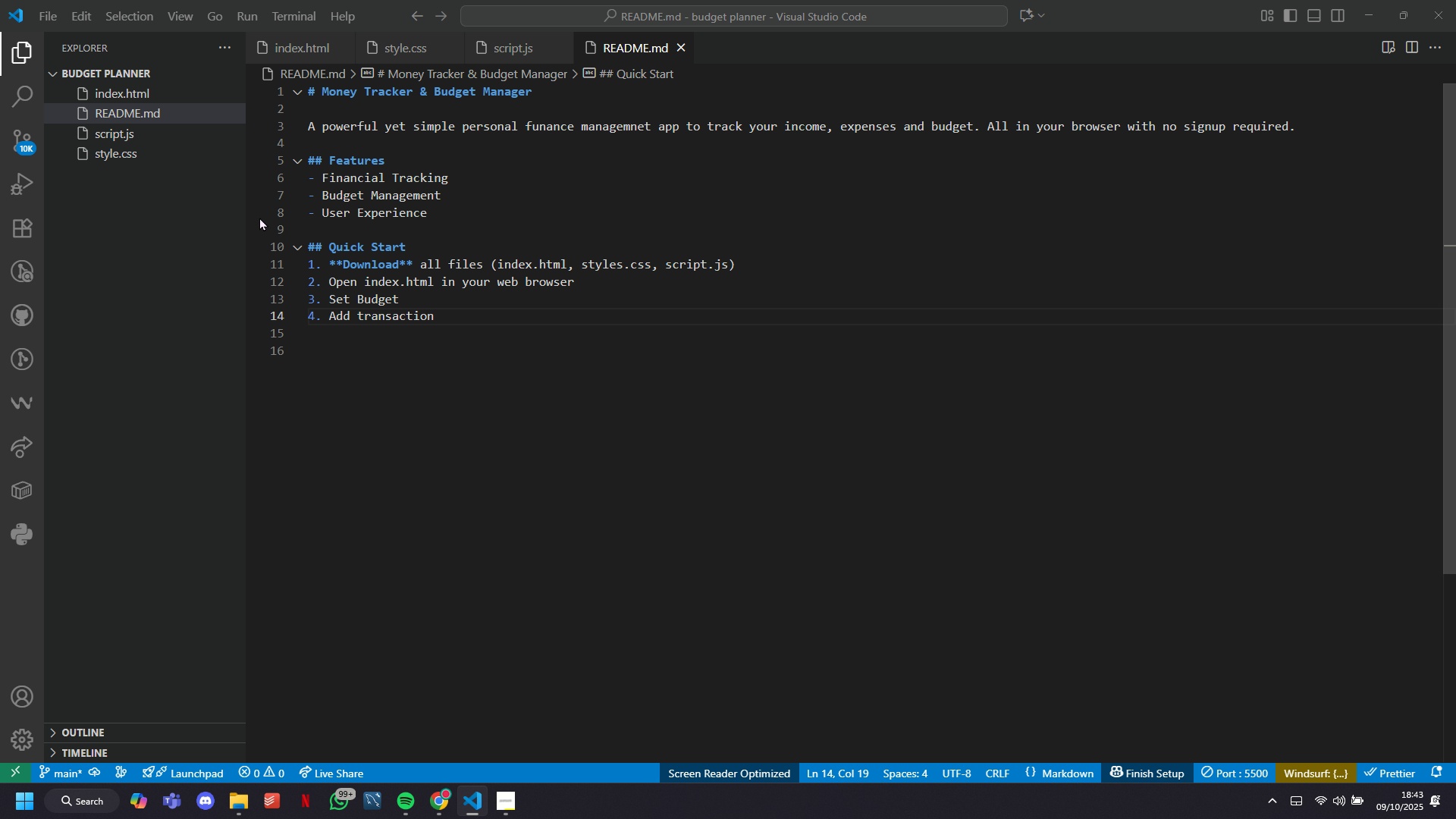 
key(Enter)
 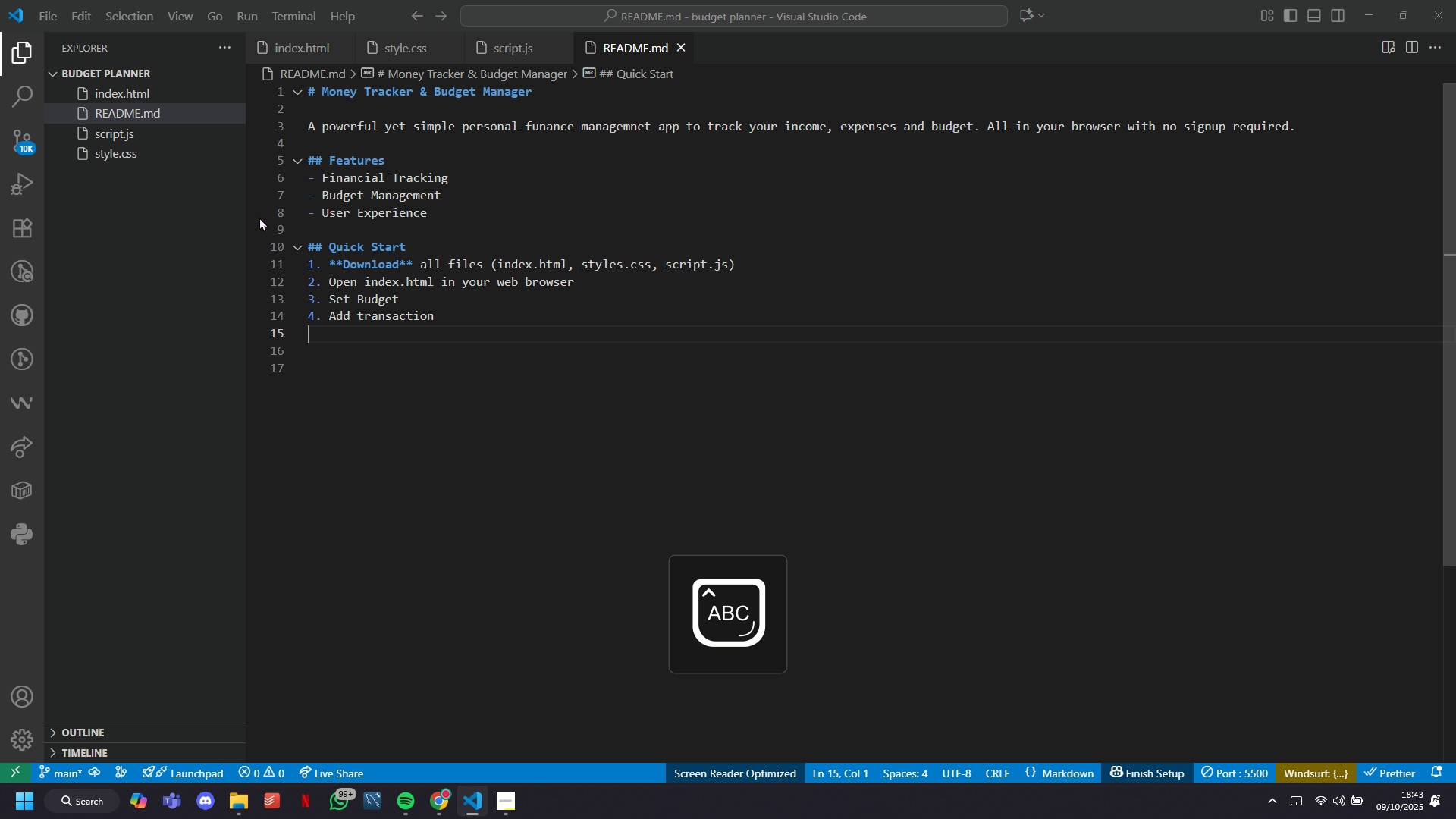 
type(Done)
key(Backspace)
key(Backspace)
key(Backspace)
key(Backspace)
key(Backspace)
 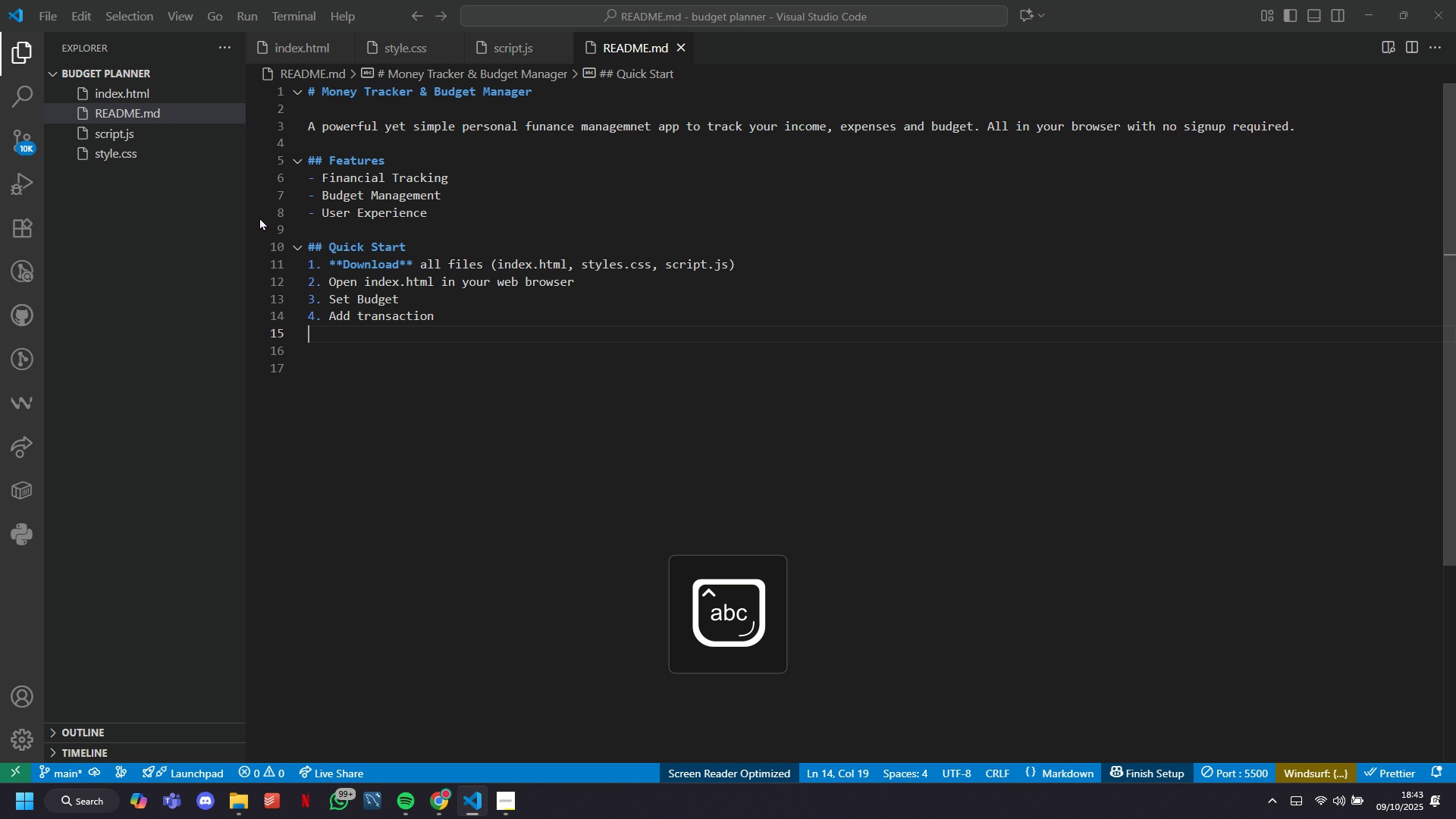 
key(Enter)
 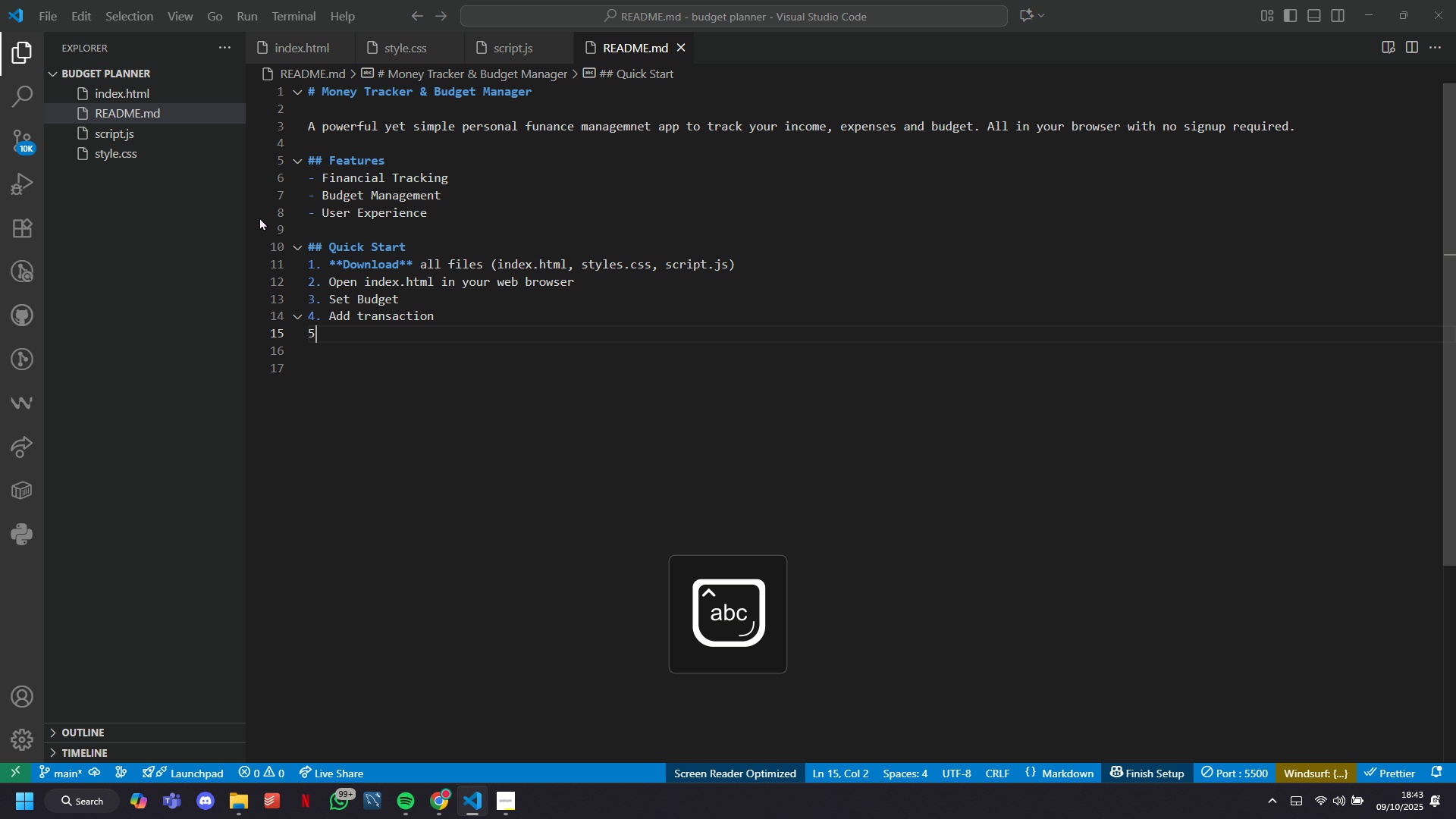 
type(5. DOne!)
key(Backspace)
key(Backspace)
key(Backspace)
key(Backspace)
type(one! Your financia )
key(Backspace)
type(l data is now being tracked..)
 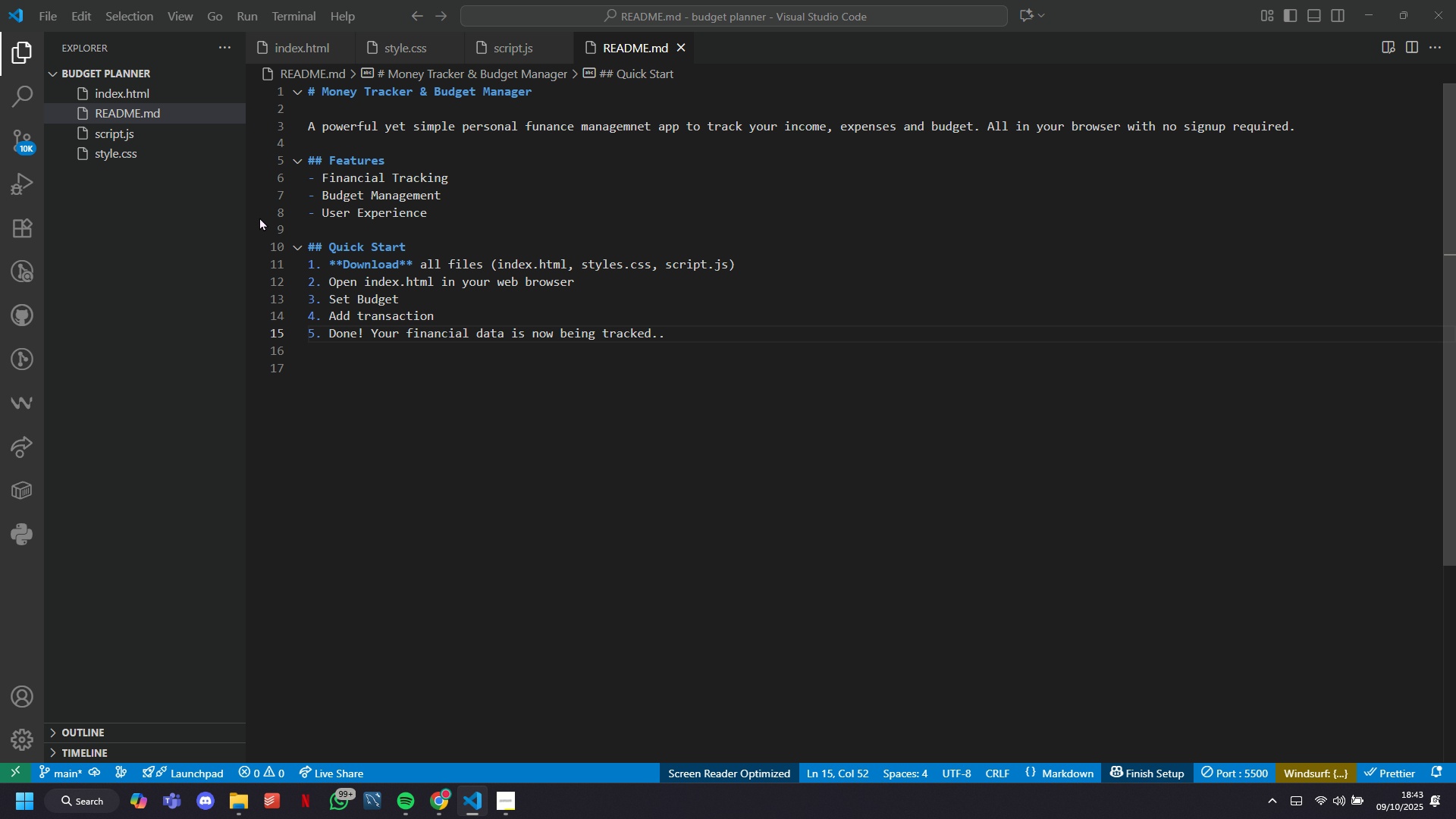 
wait(38.57)
 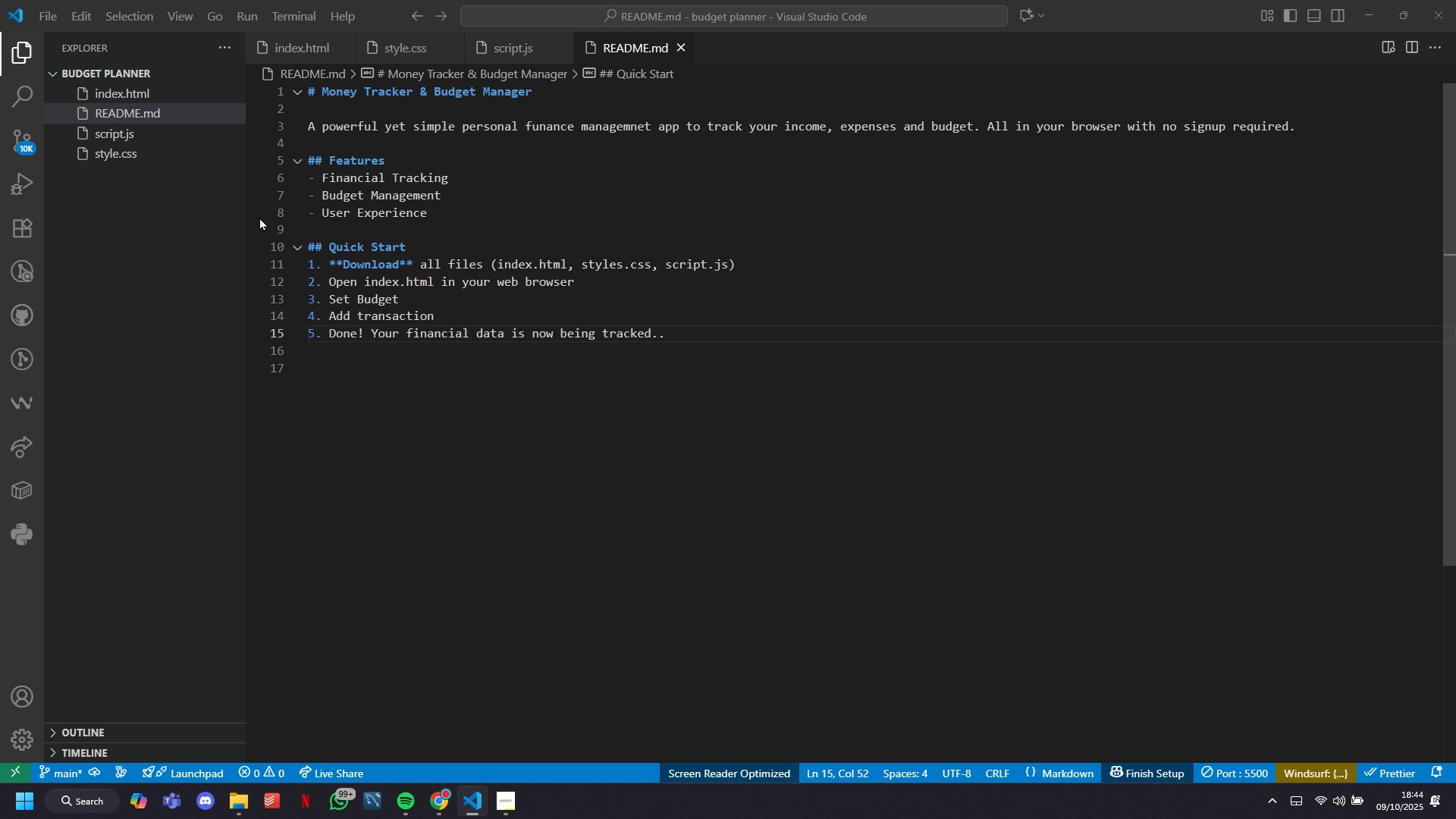 
left_click([516, 799])